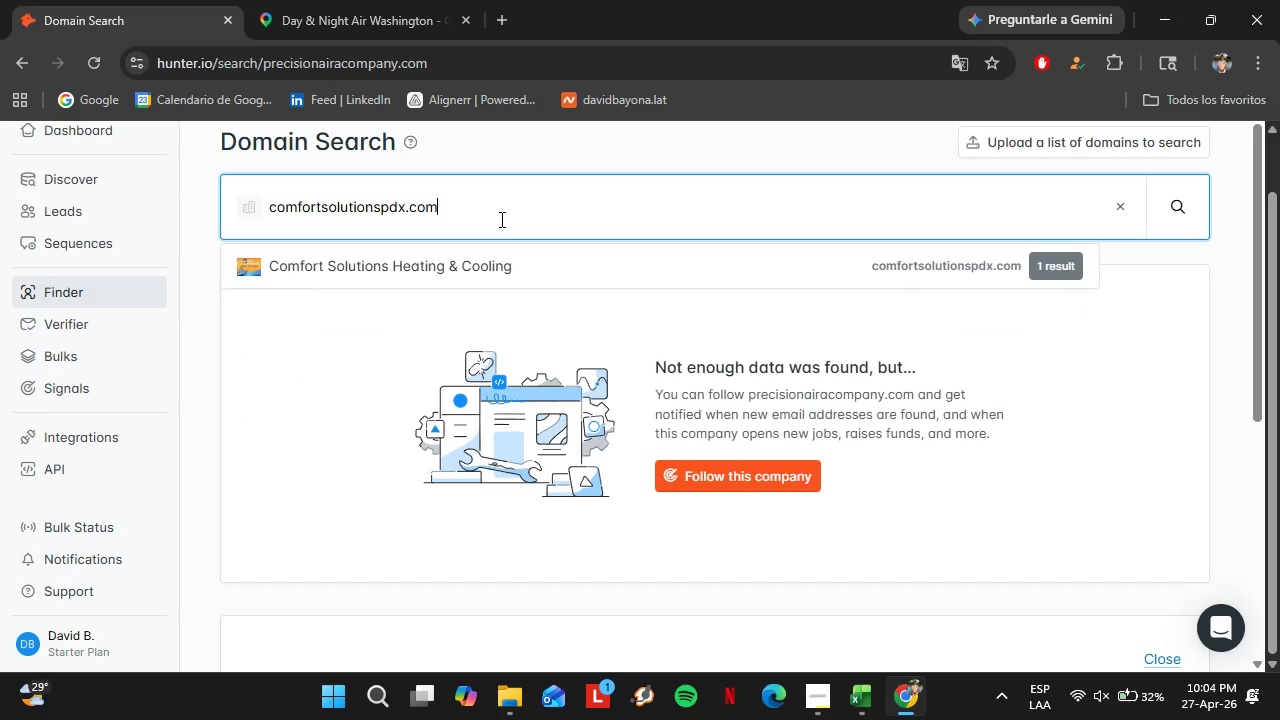 
key(Enter)
 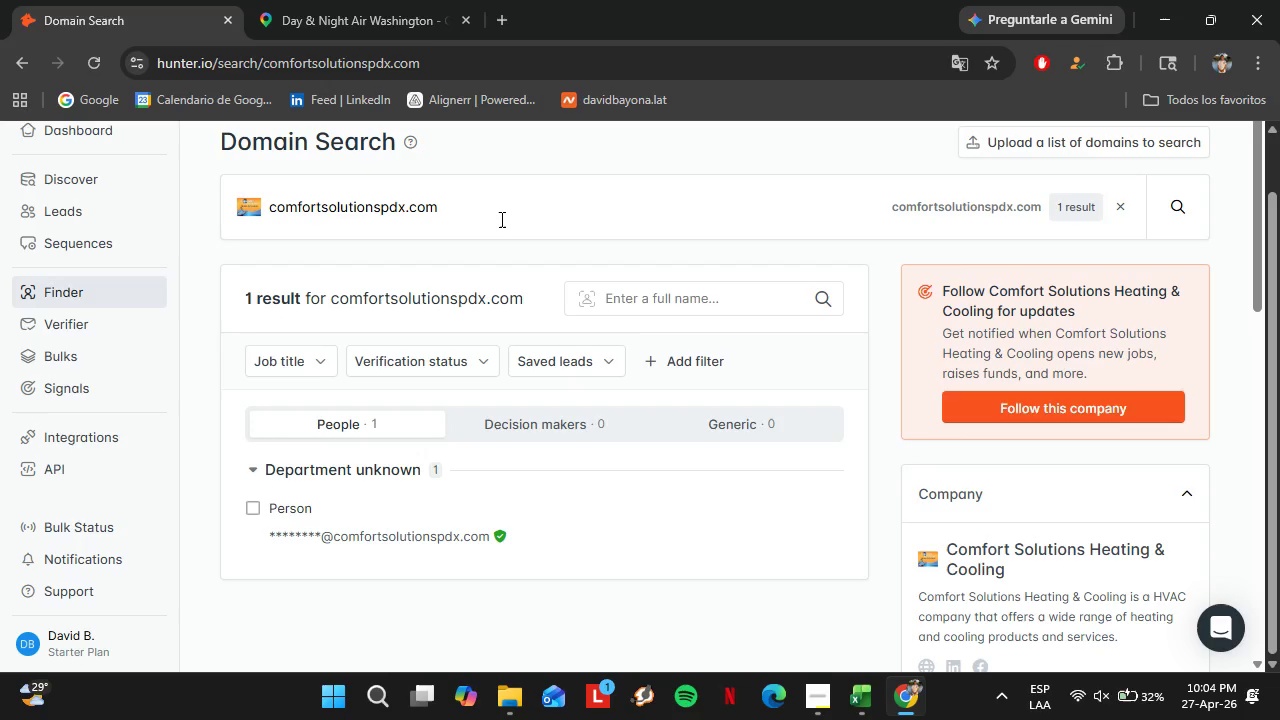 
left_click_drag(start_coordinate=[500, 219], to_coordinate=[243, 212])
 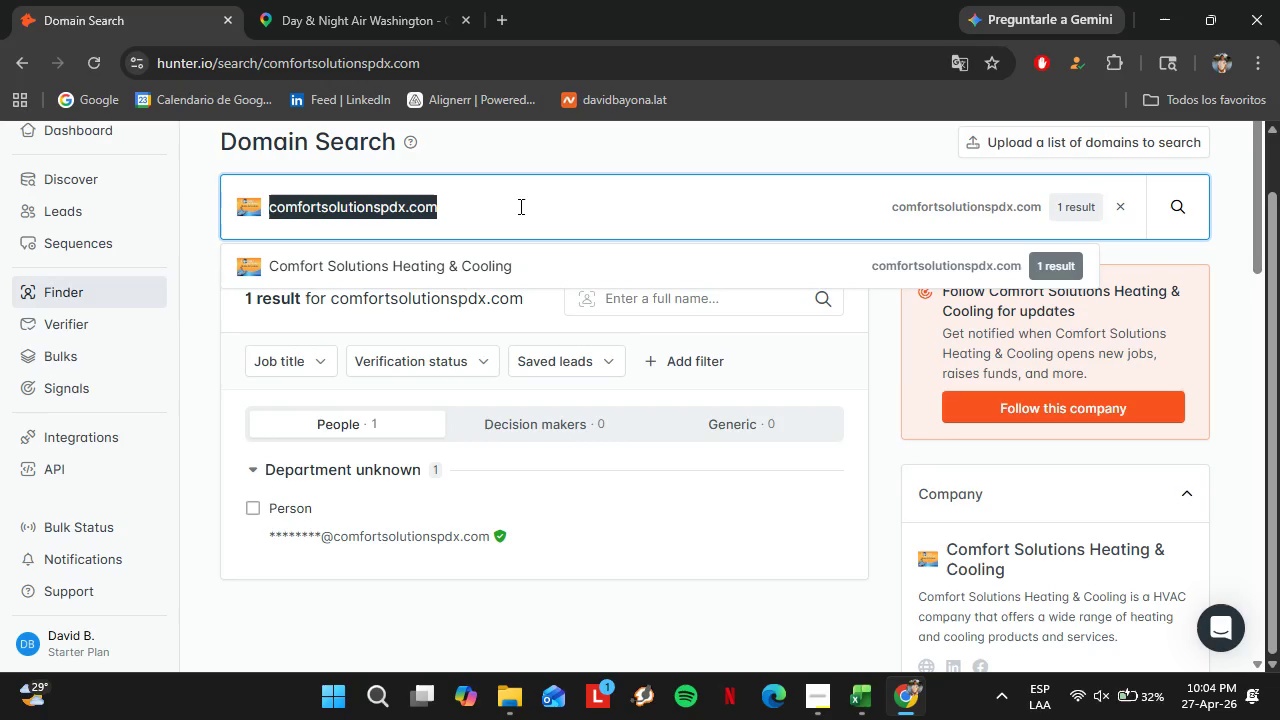 
type(mtviewheating)
 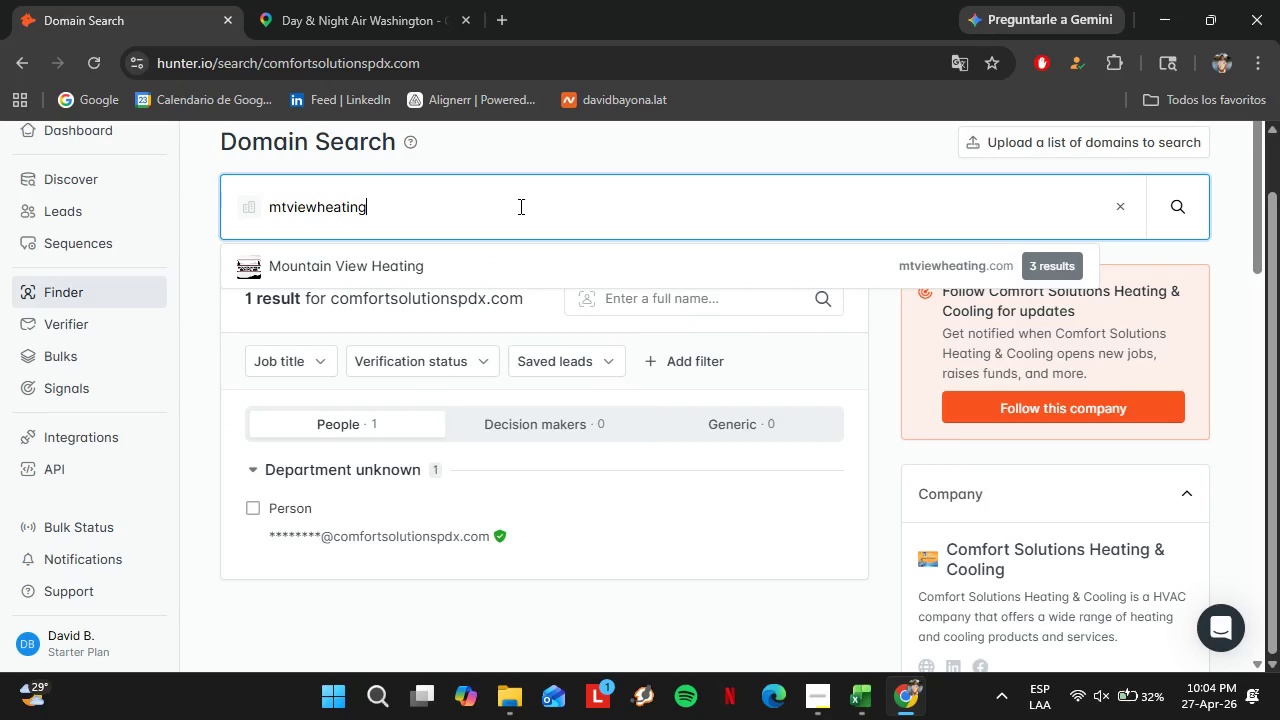 
key(ArrowUp)
 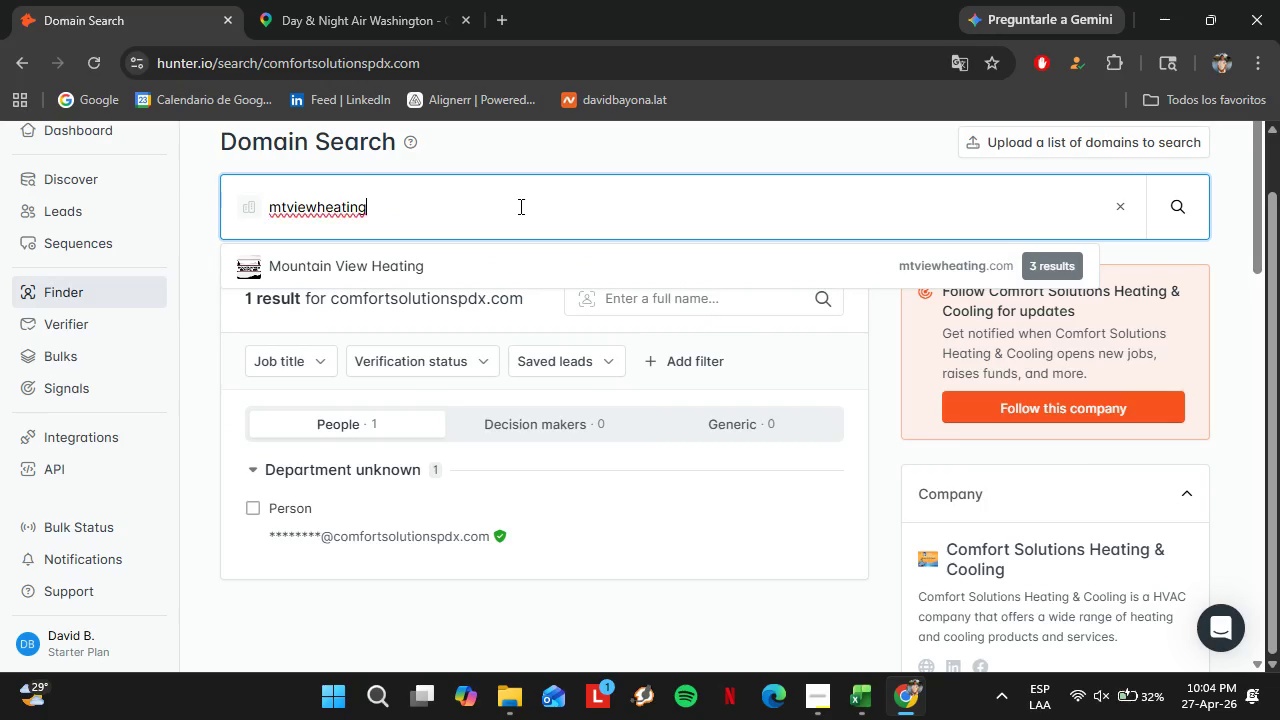 
key(ArrowDown)
 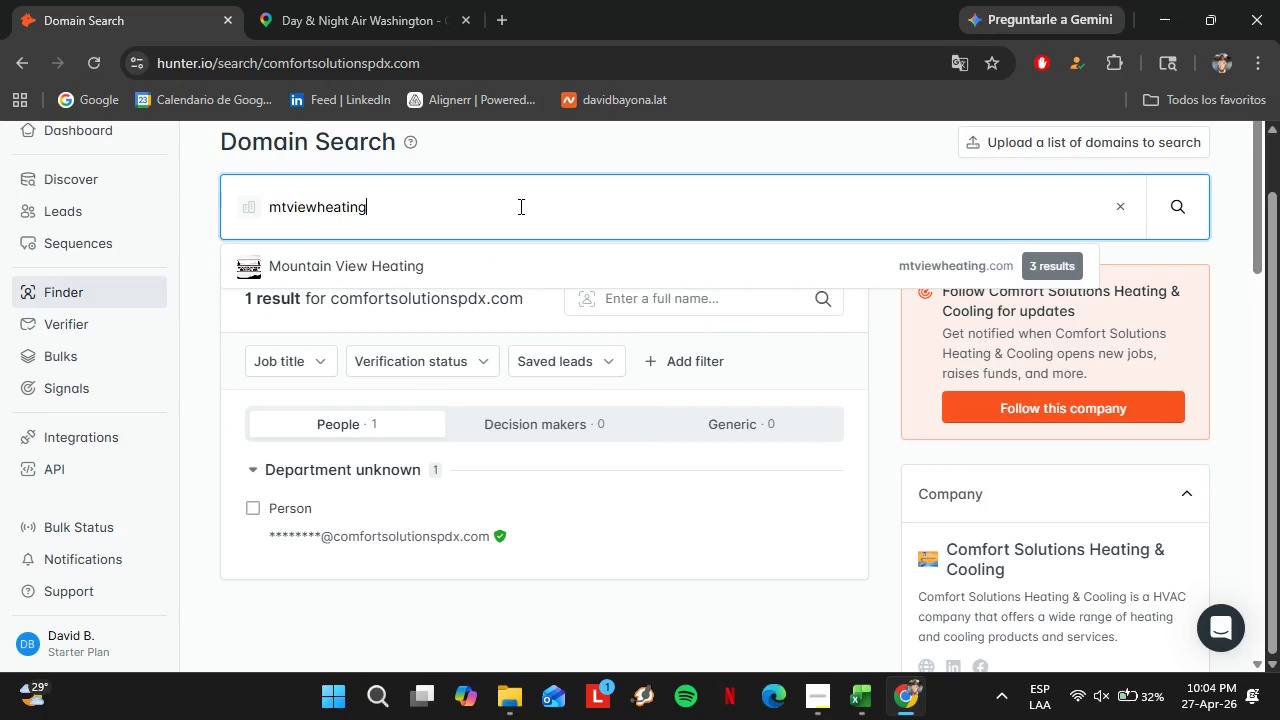 
key(ArrowDown)
 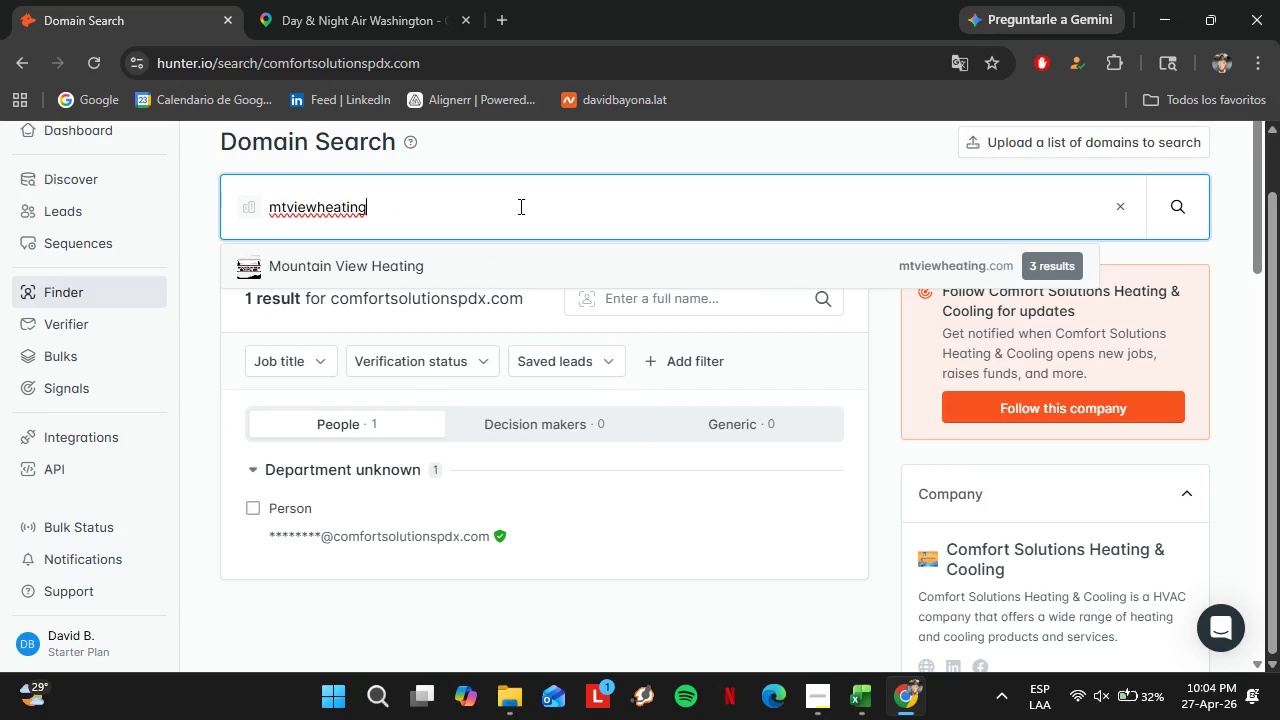 
key(Enter)
 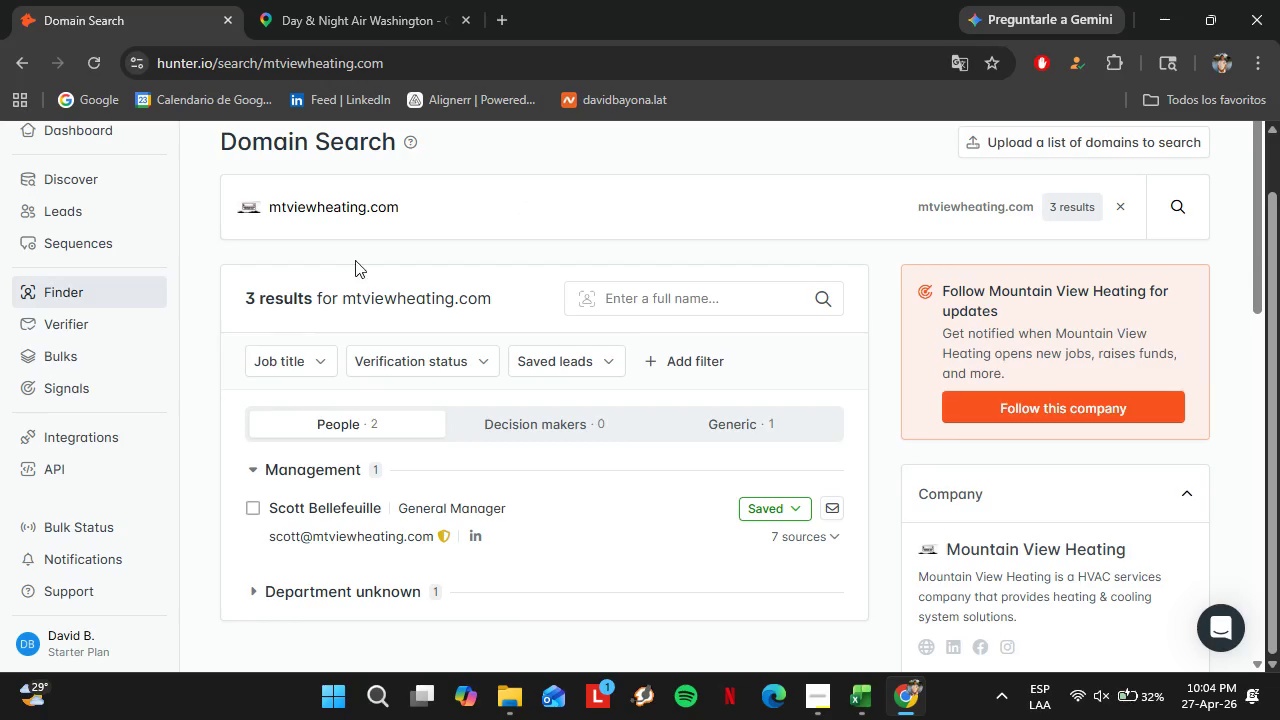 
left_click_drag(start_coordinate=[438, 207], to_coordinate=[218, 215])
 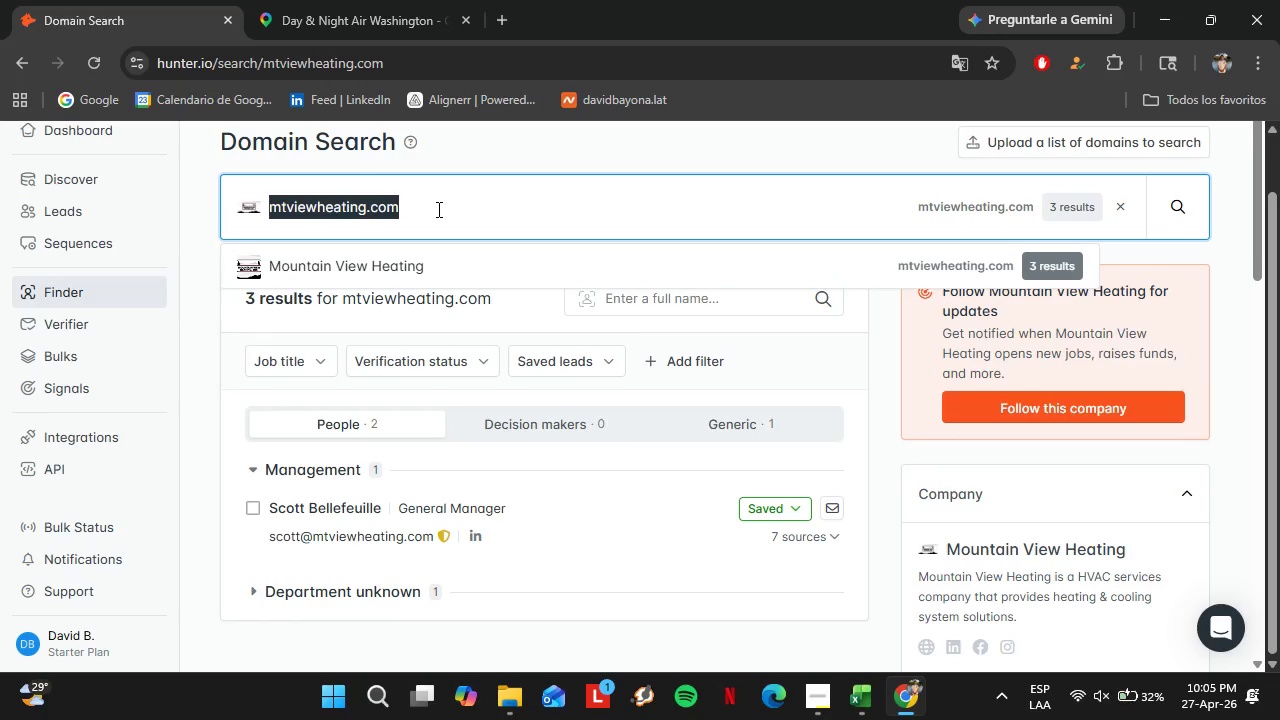 
wait(9.59)
 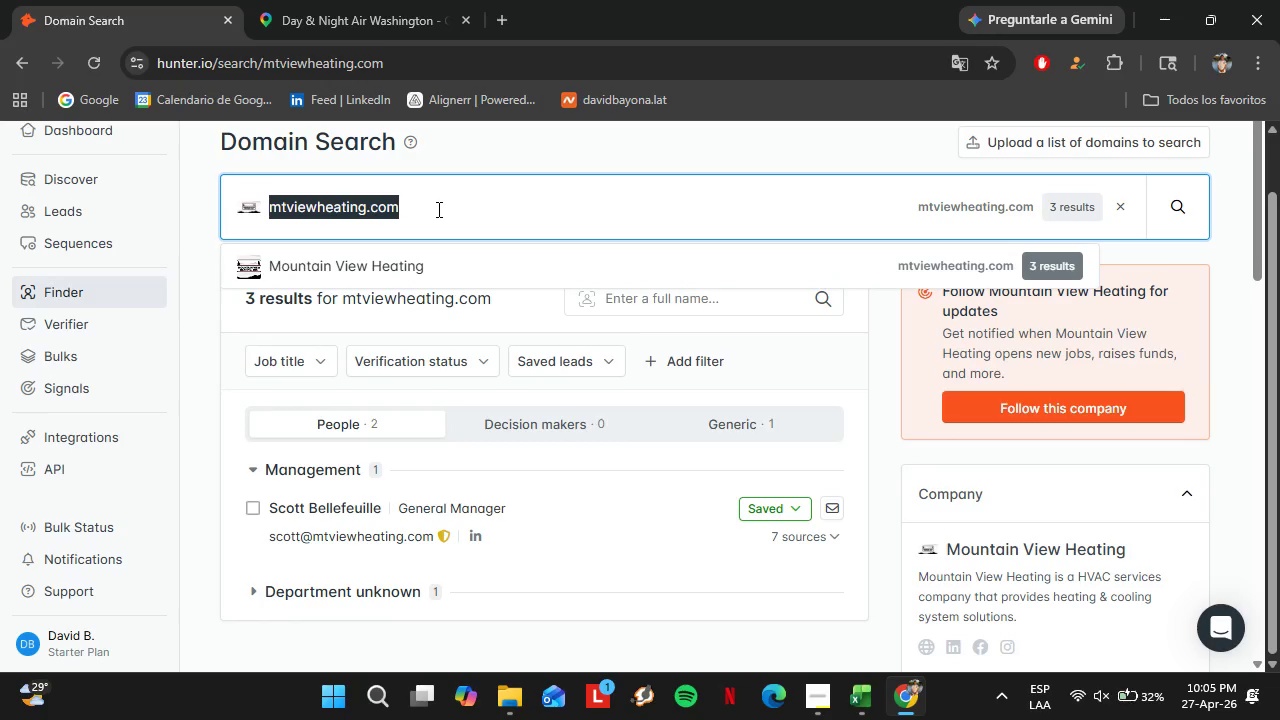 
type(diamond)
 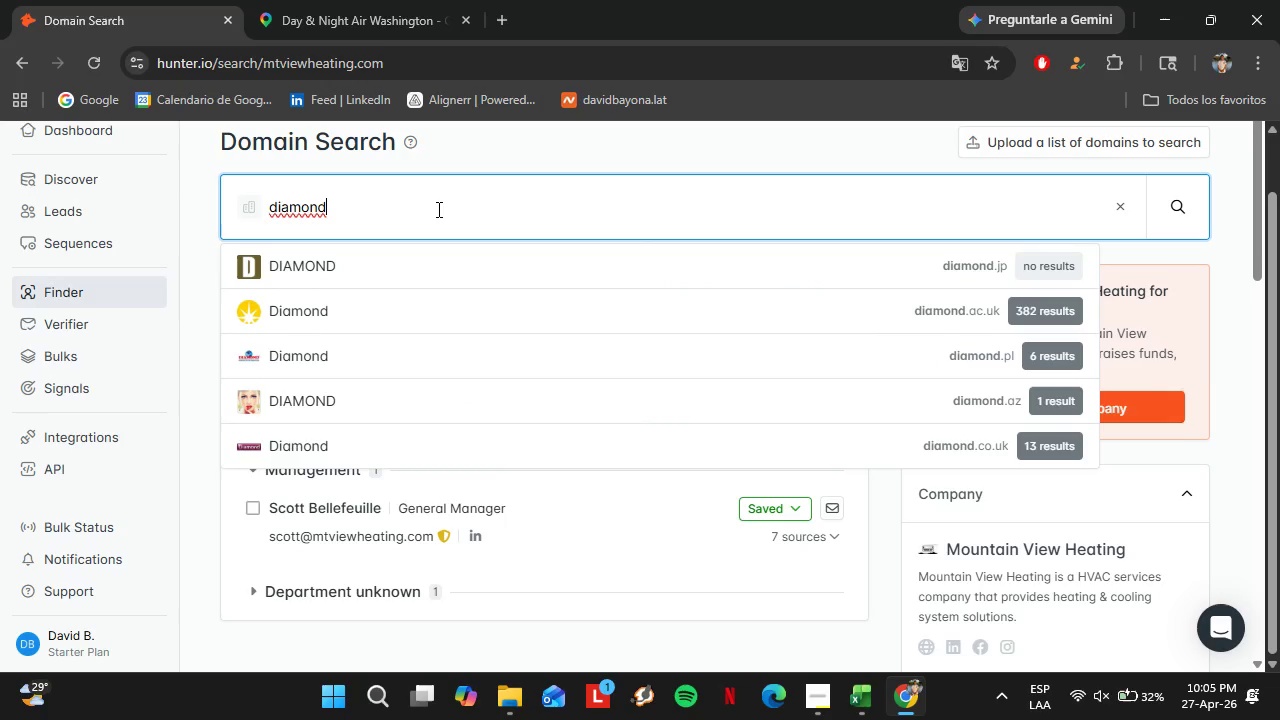 
type(heatingand)
 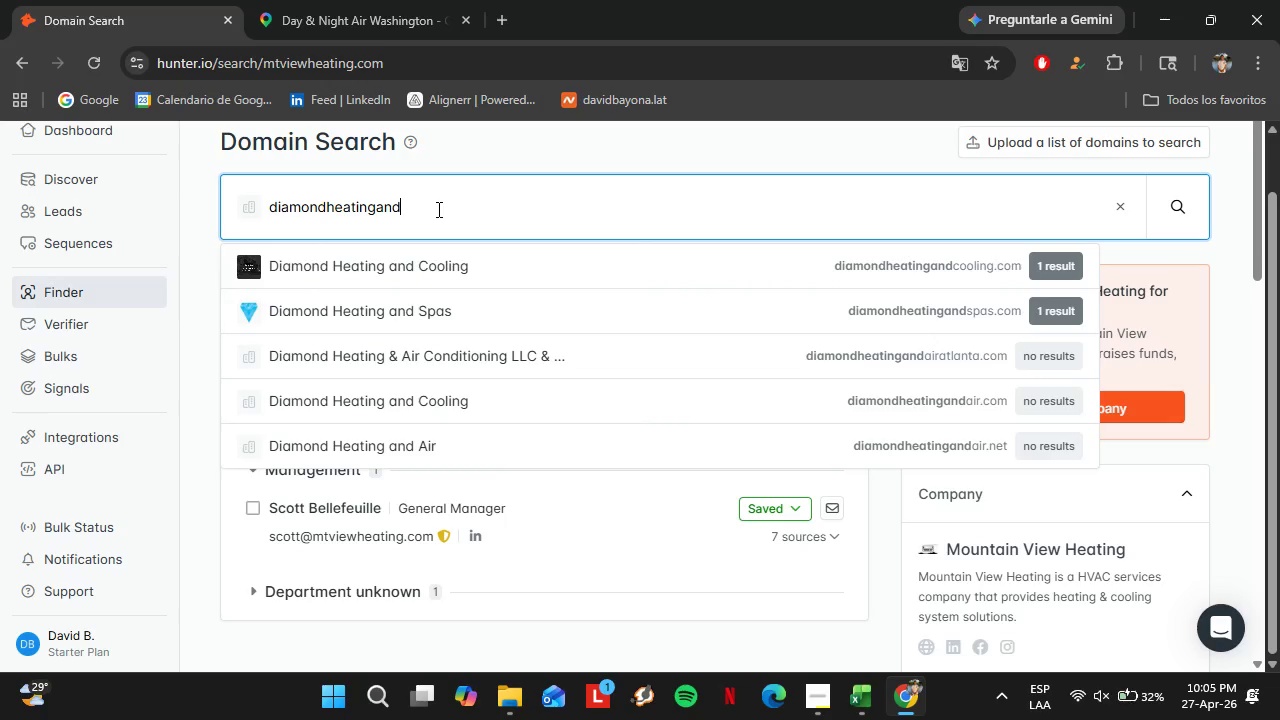 
key(ArrowDown)
 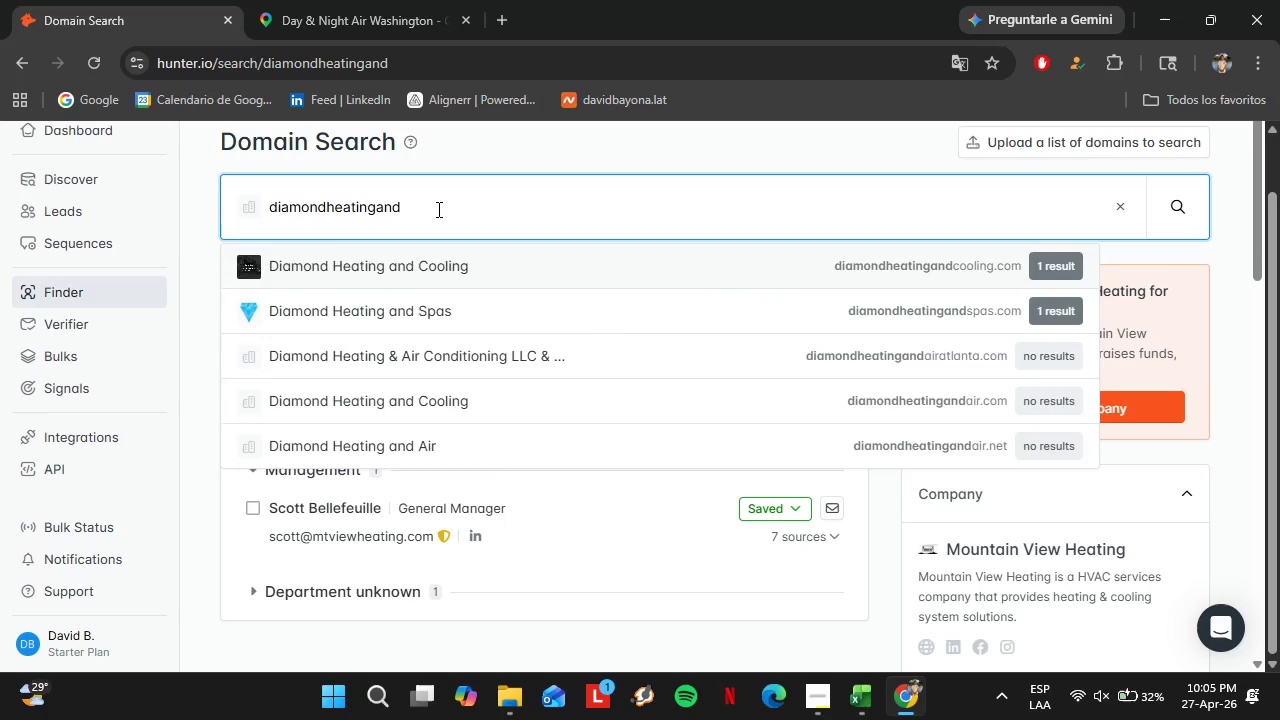 
key(Enter)
 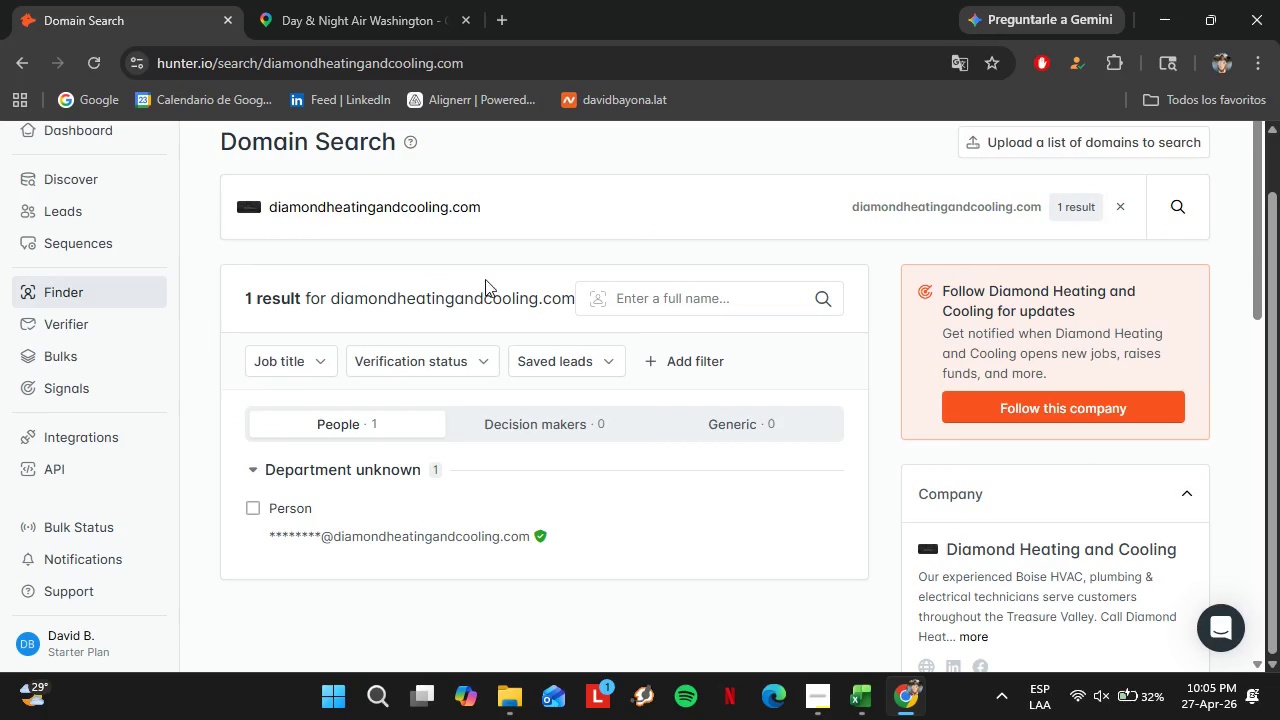 
left_click_drag(start_coordinate=[496, 209], to_coordinate=[210, 212])
 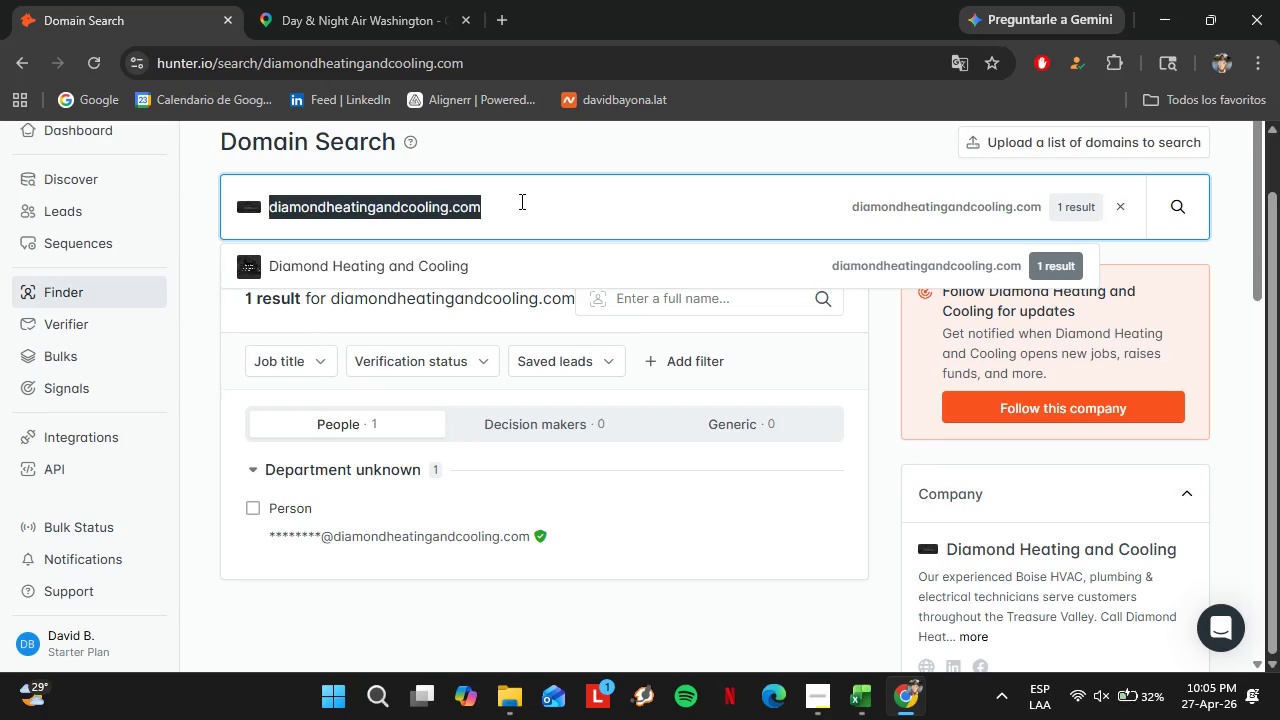 
type(accessheating.com)
 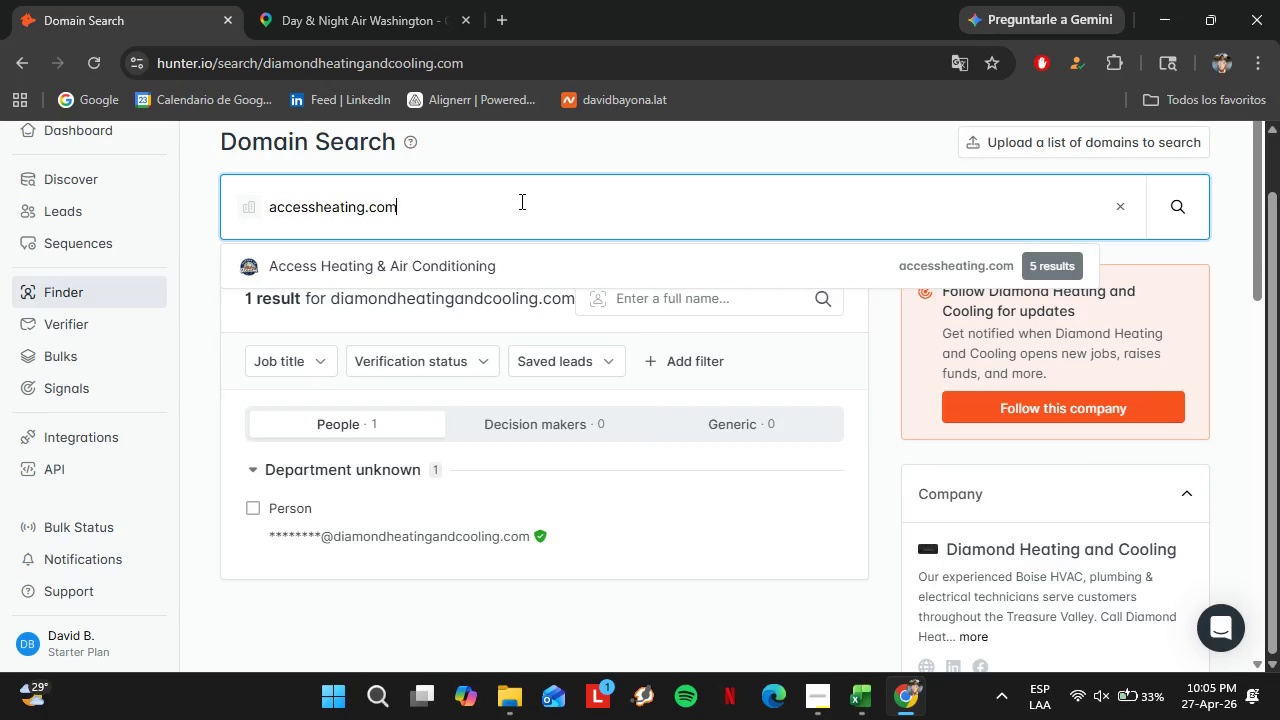 
key(Enter)
 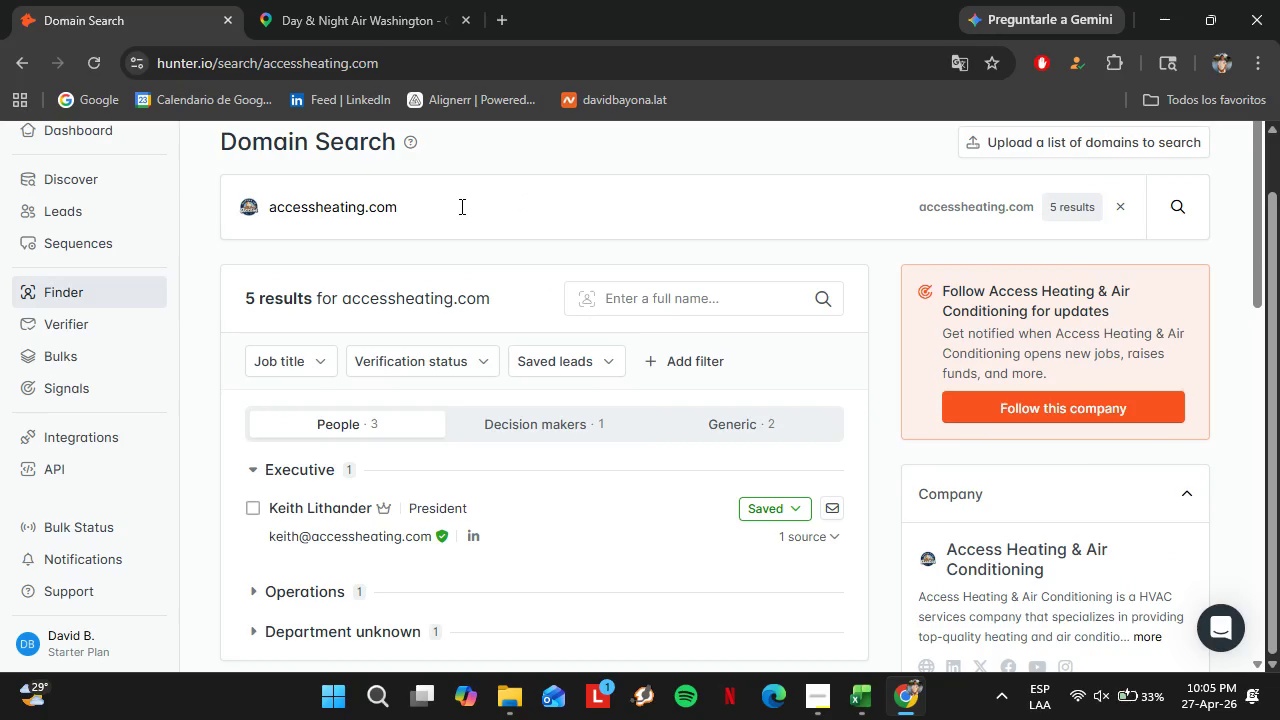 
left_click_drag(start_coordinate=[435, 187], to_coordinate=[212, 213])
 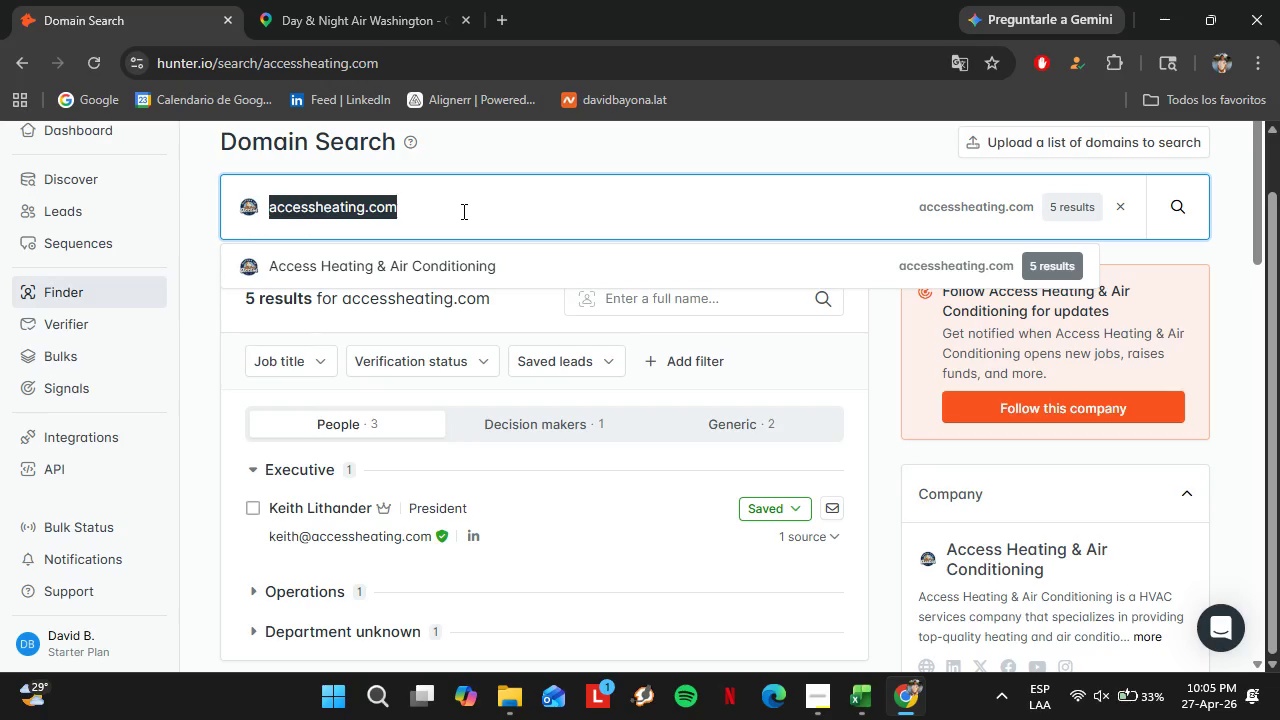 
type(i)
key(Backspace)
key(Backspace)
type(ultimateheatingandair)
 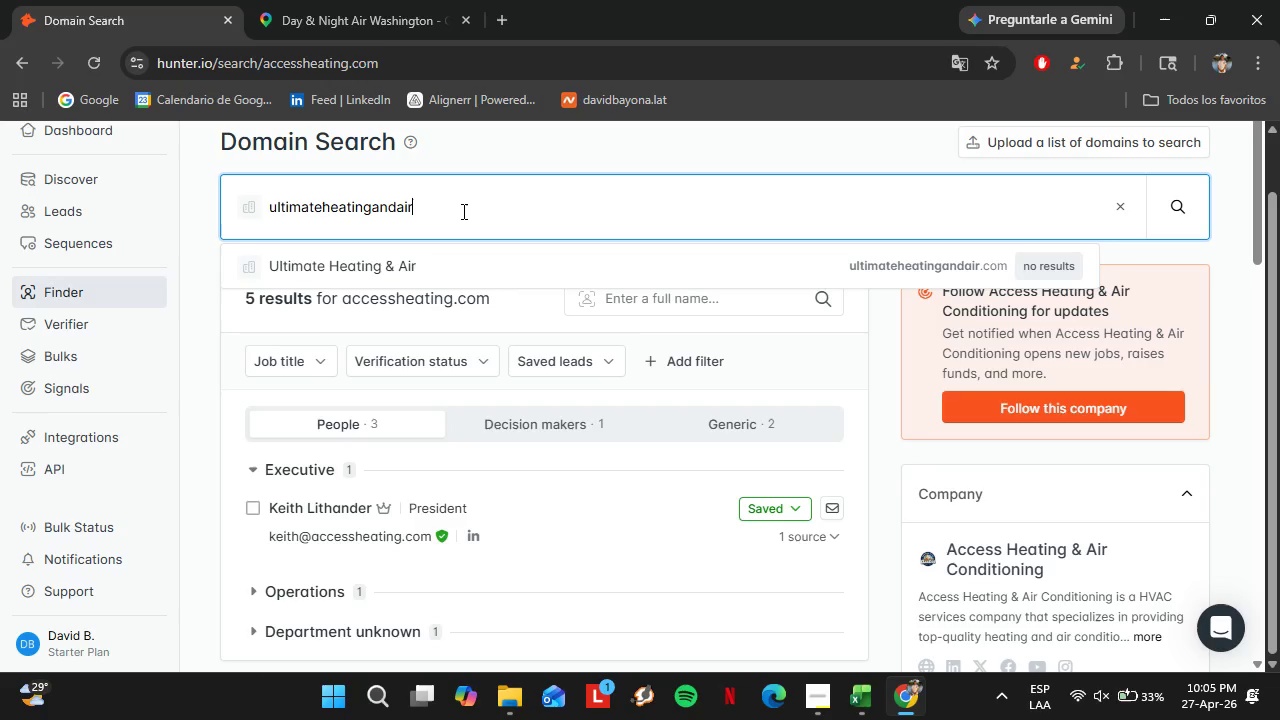 
key(ArrowDown)
 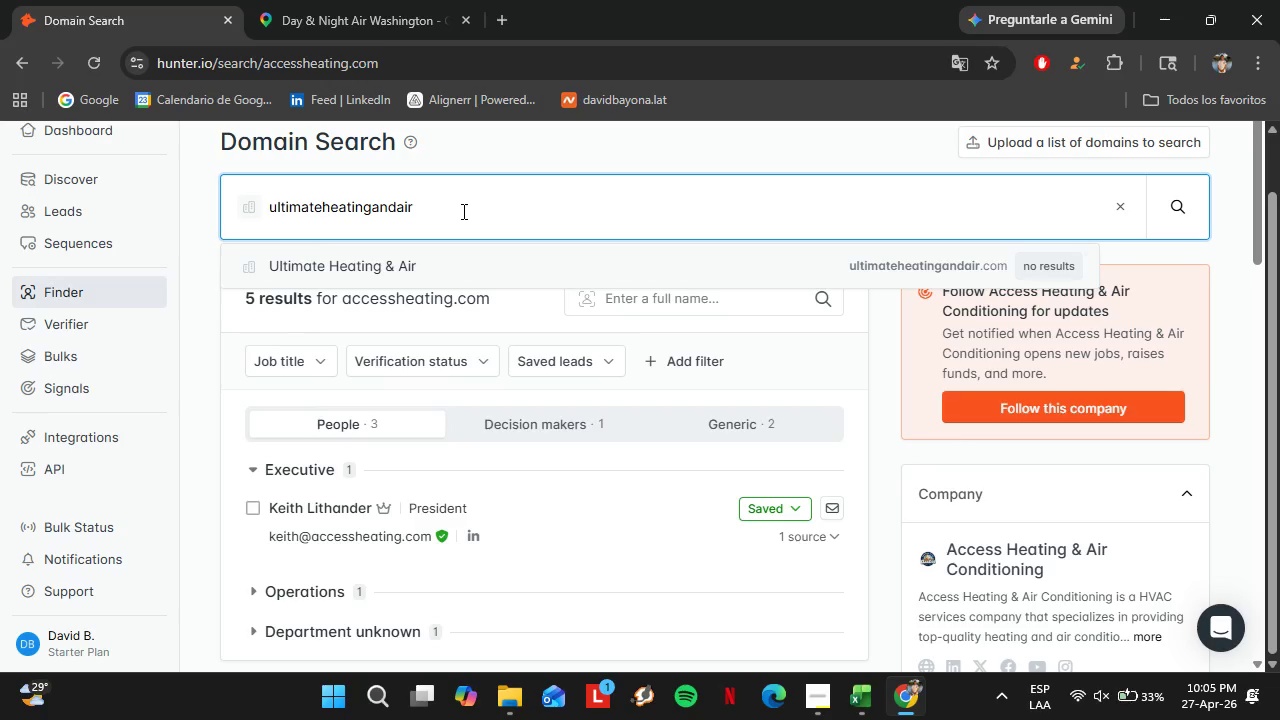 
key(Enter)
 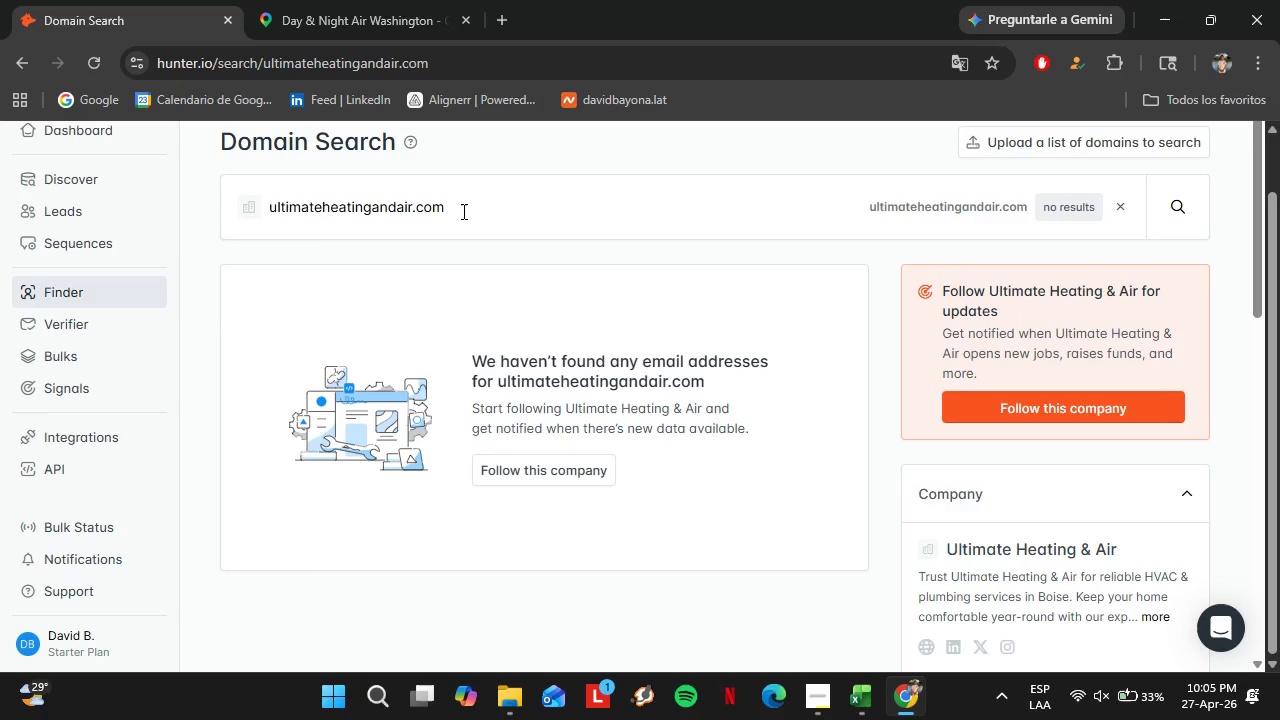 
left_click_drag(start_coordinate=[462, 211], to_coordinate=[242, 216])
 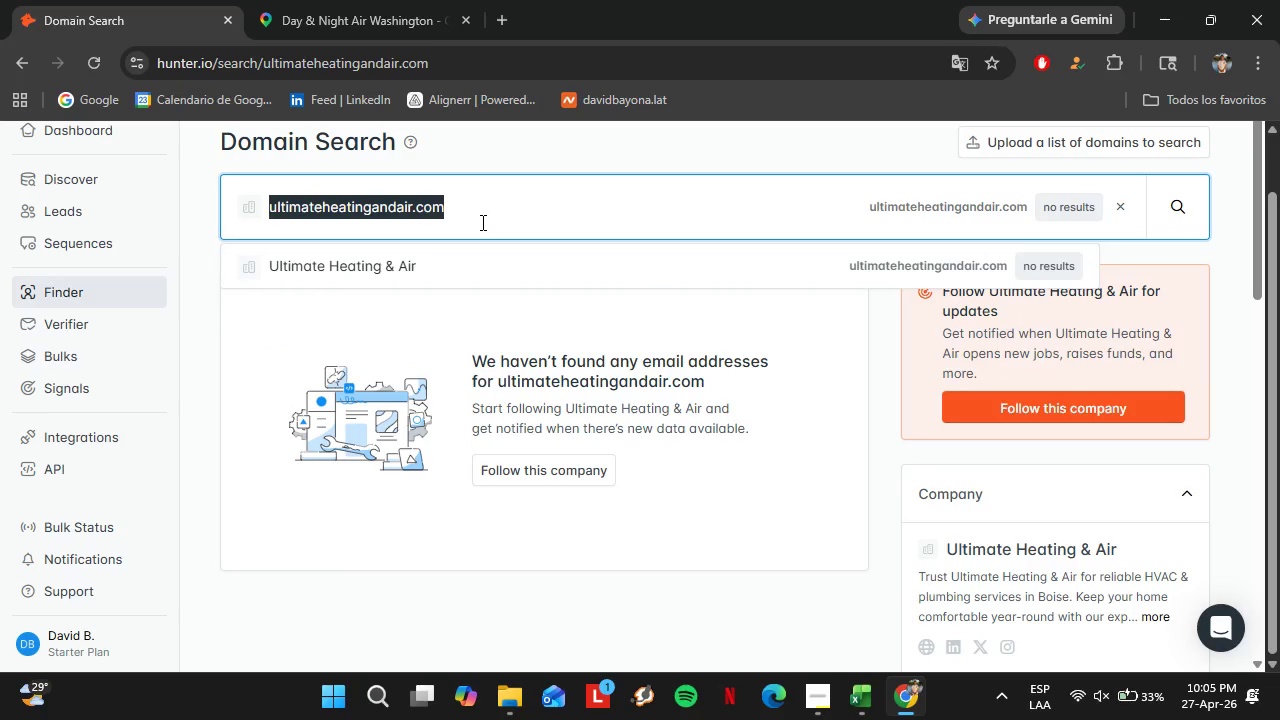 
type(peppyheating.com)
 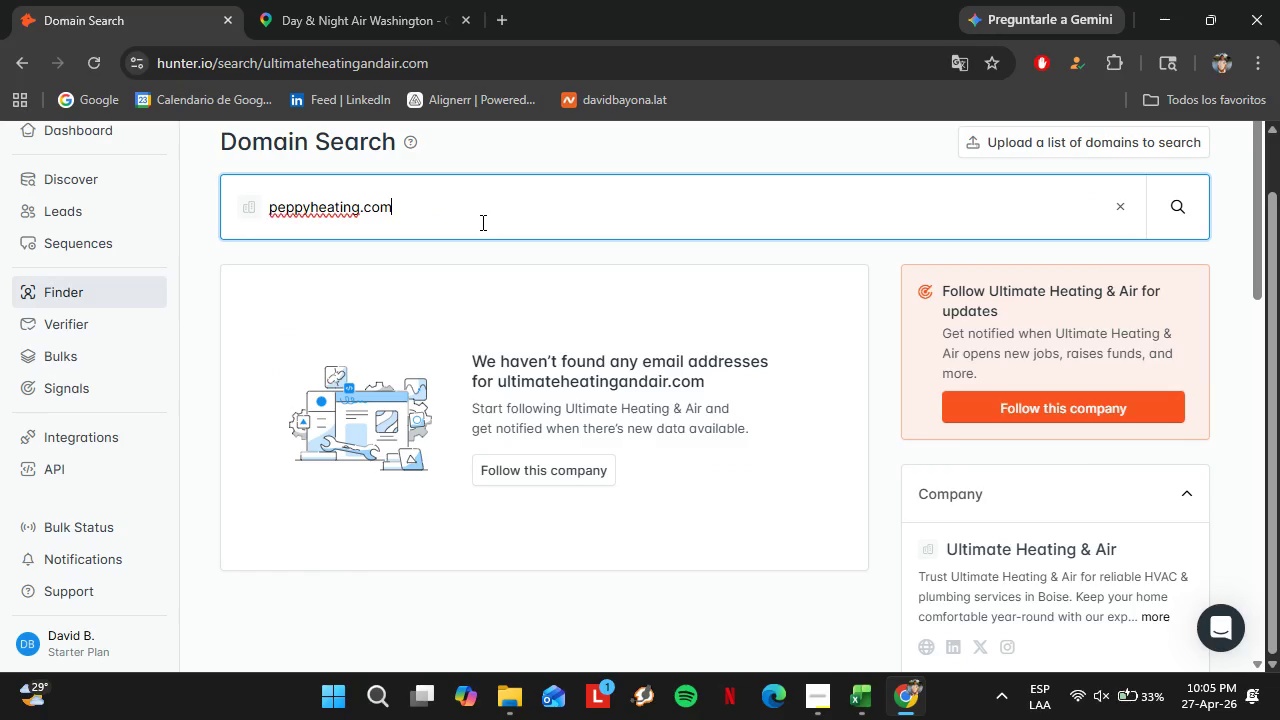 
key(Enter)
 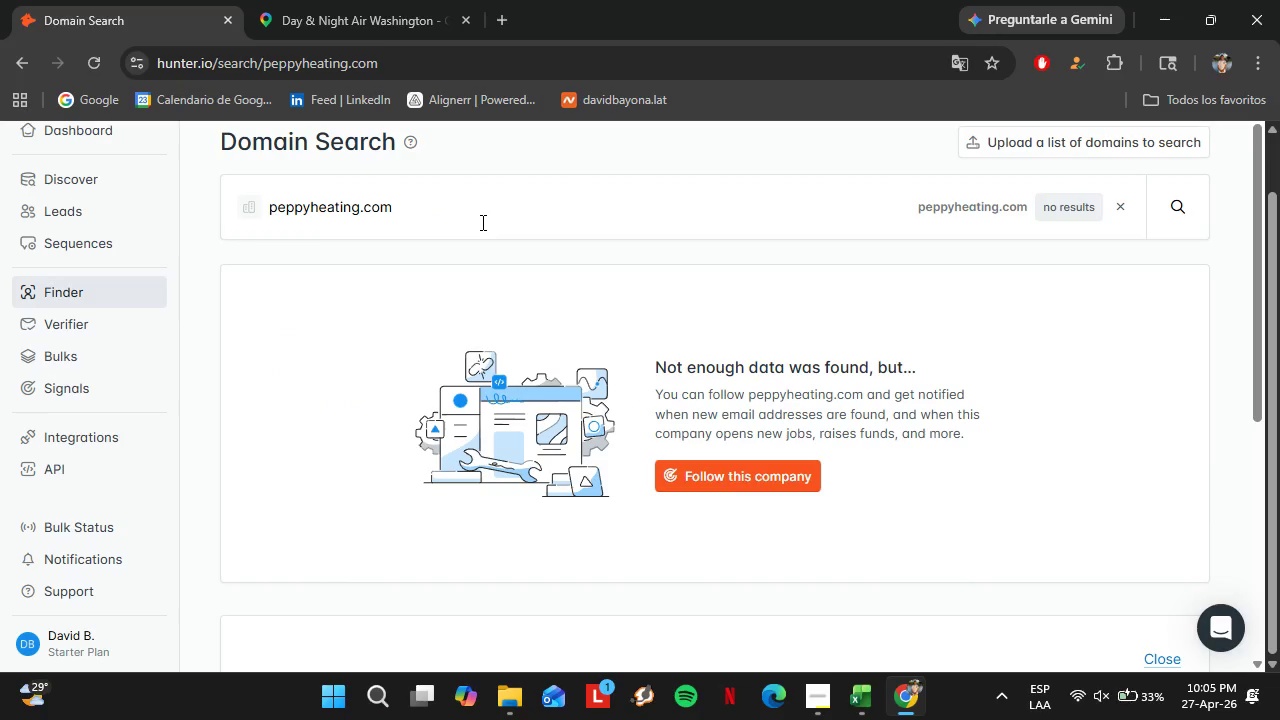 
left_click_drag(start_coordinate=[481, 222], to_coordinate=[224, 215])
 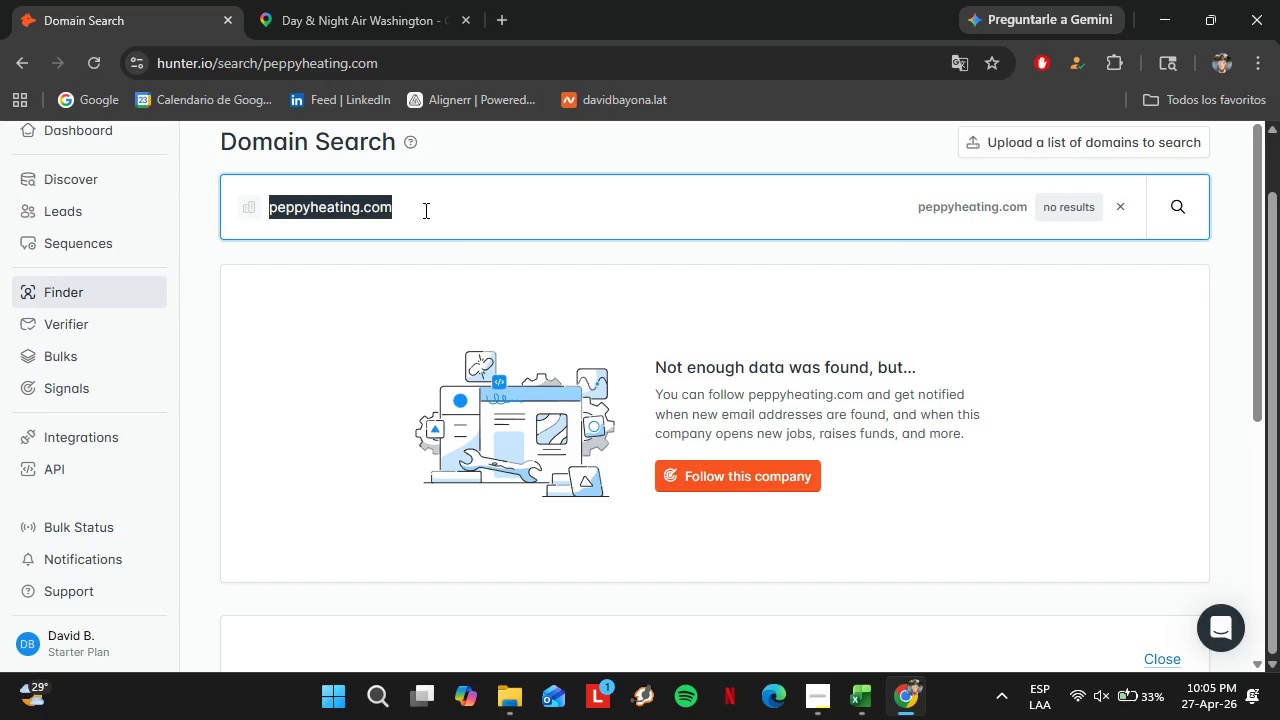 
type(taylorheating)
 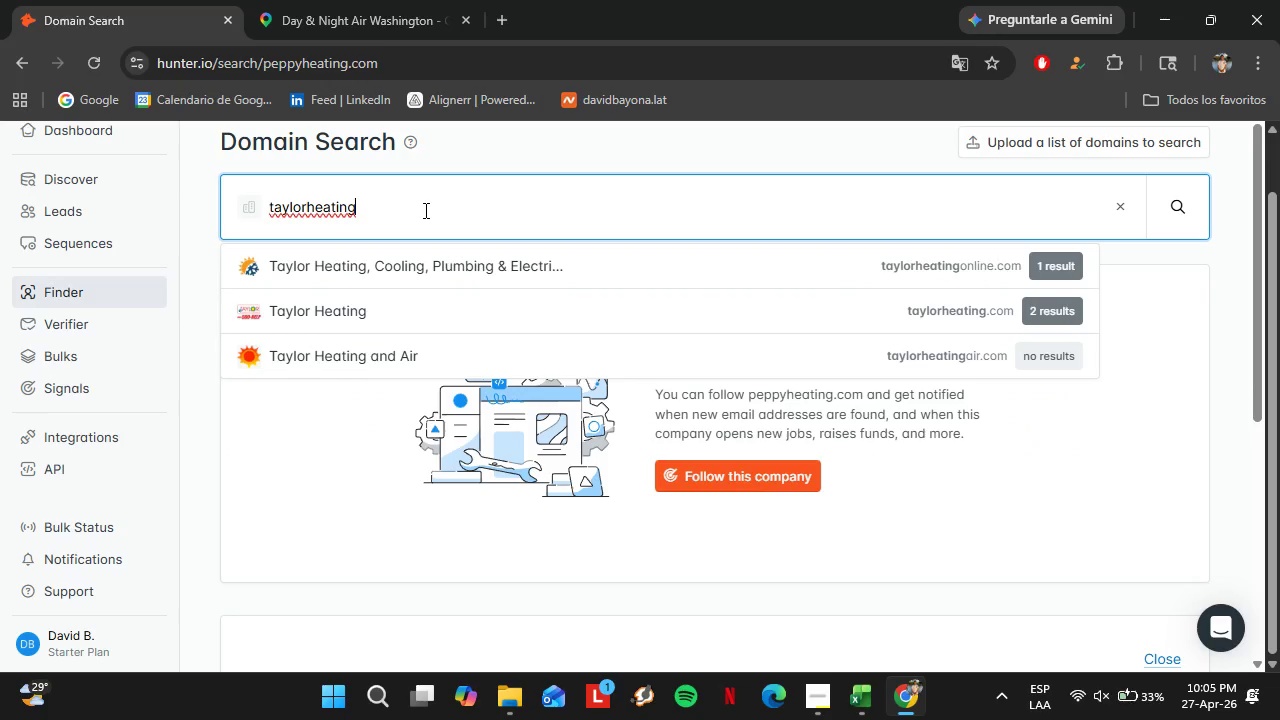 
type(inc.com)
 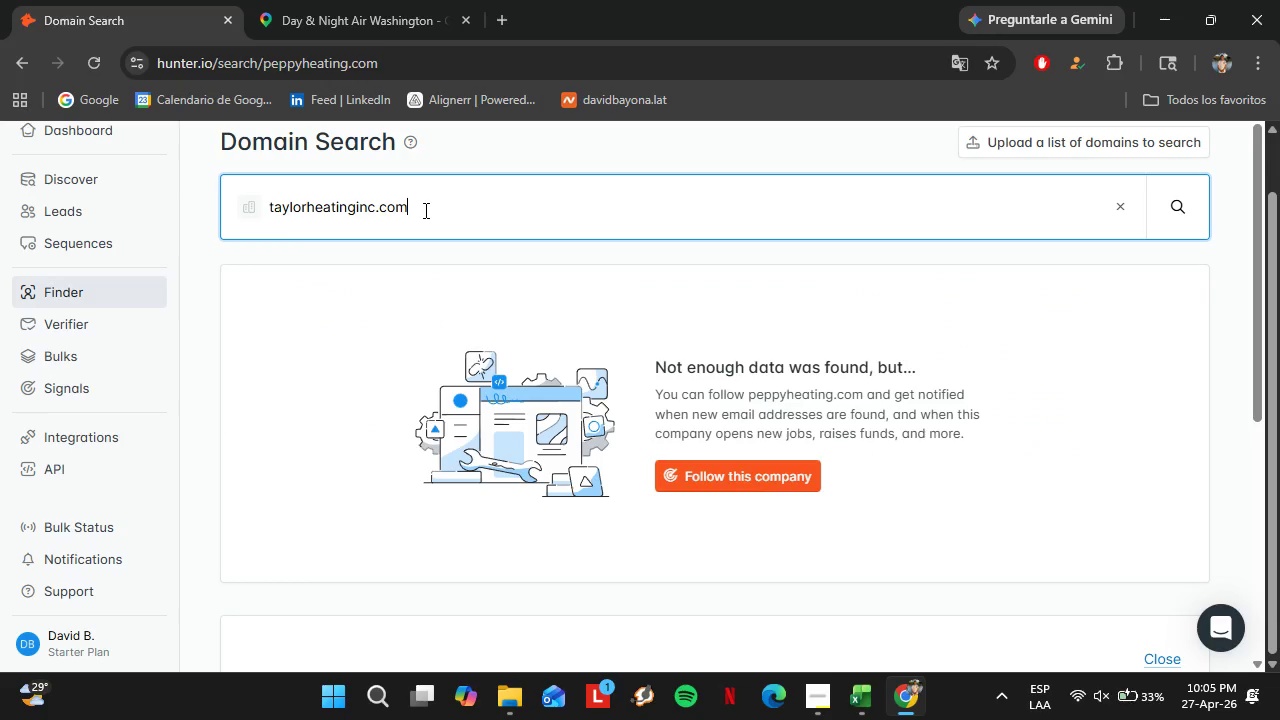 
key(Enter)
 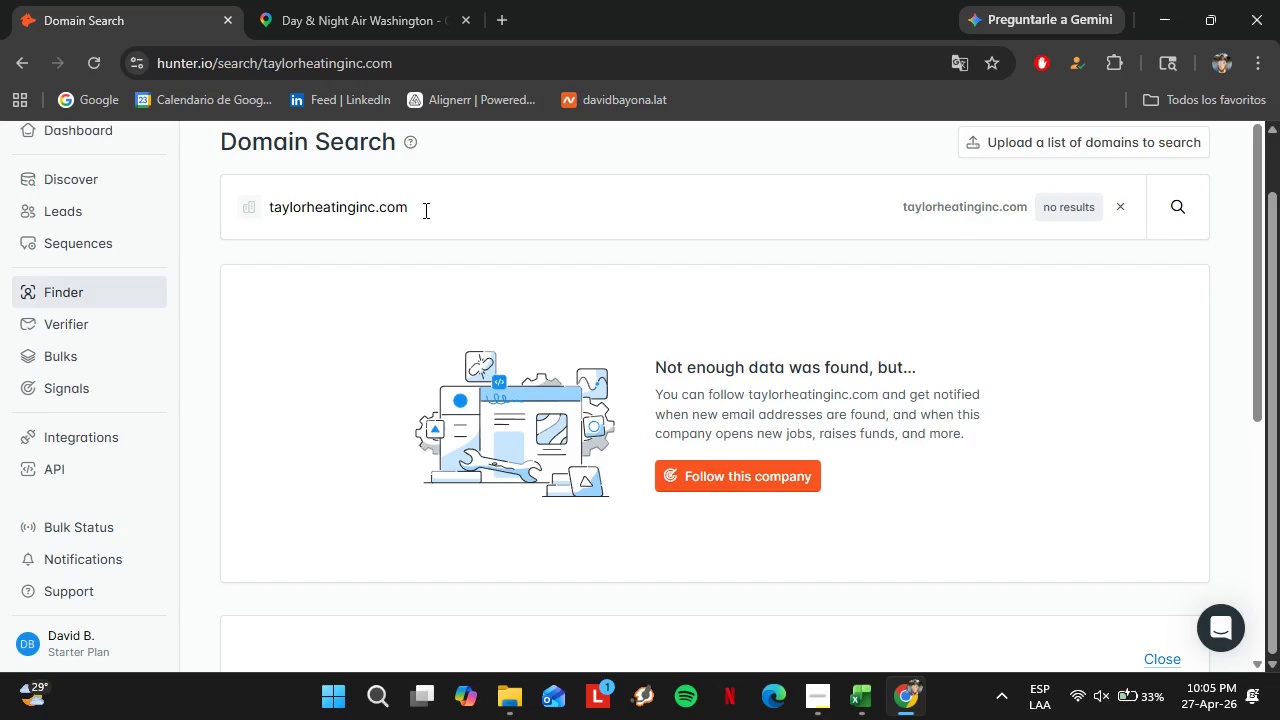 
left_click_drag(start_coordinate=[424, 210], to_coordinate=[243, 209])
 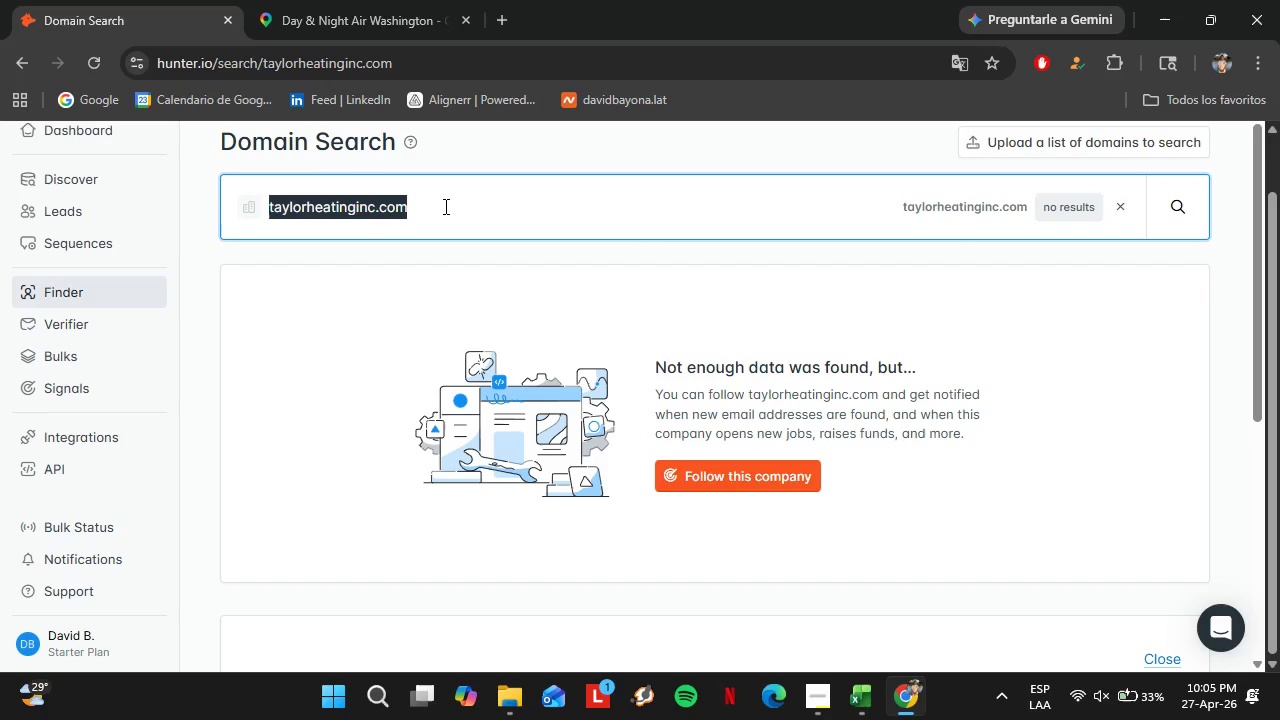 
type(e)
key(Backspace)
key(Backspace)
key(Backspace)
type(airmastersheating.com)
 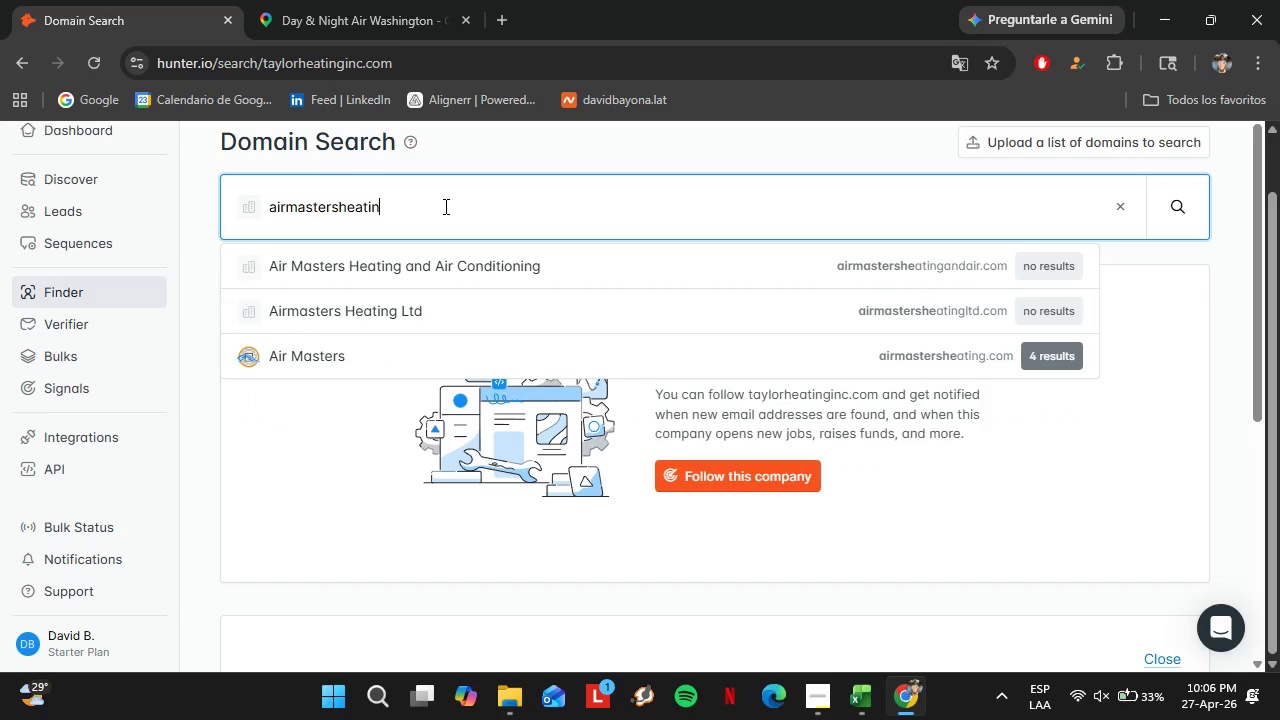 
key(Enter)
 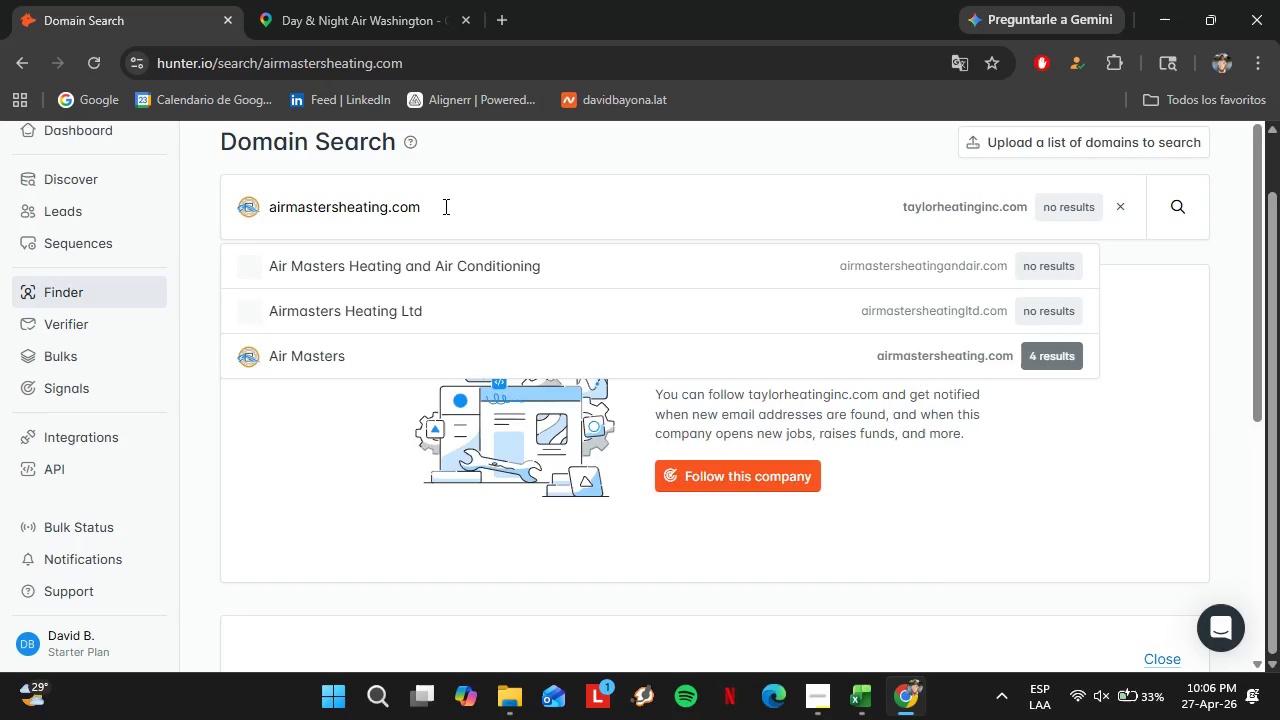 
scroll: coordinate [445, 455], scroll_direction: down, amount: 3.0
 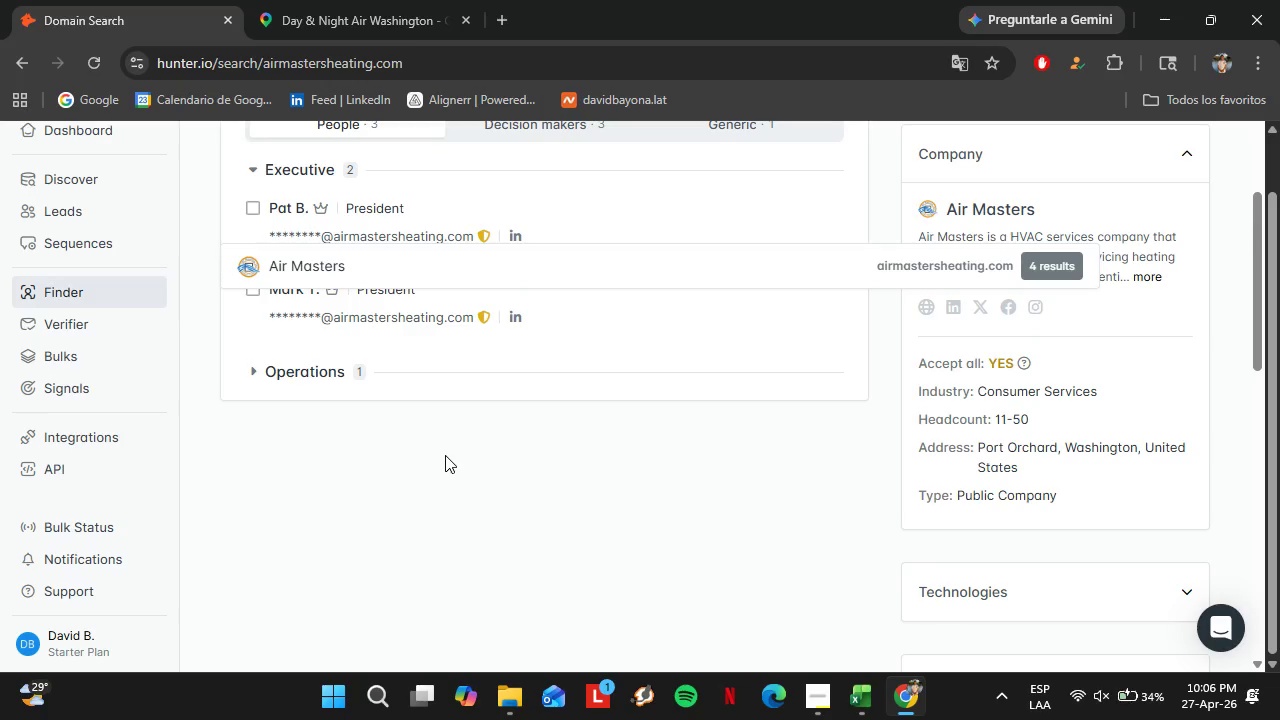 
wait(23.51)
 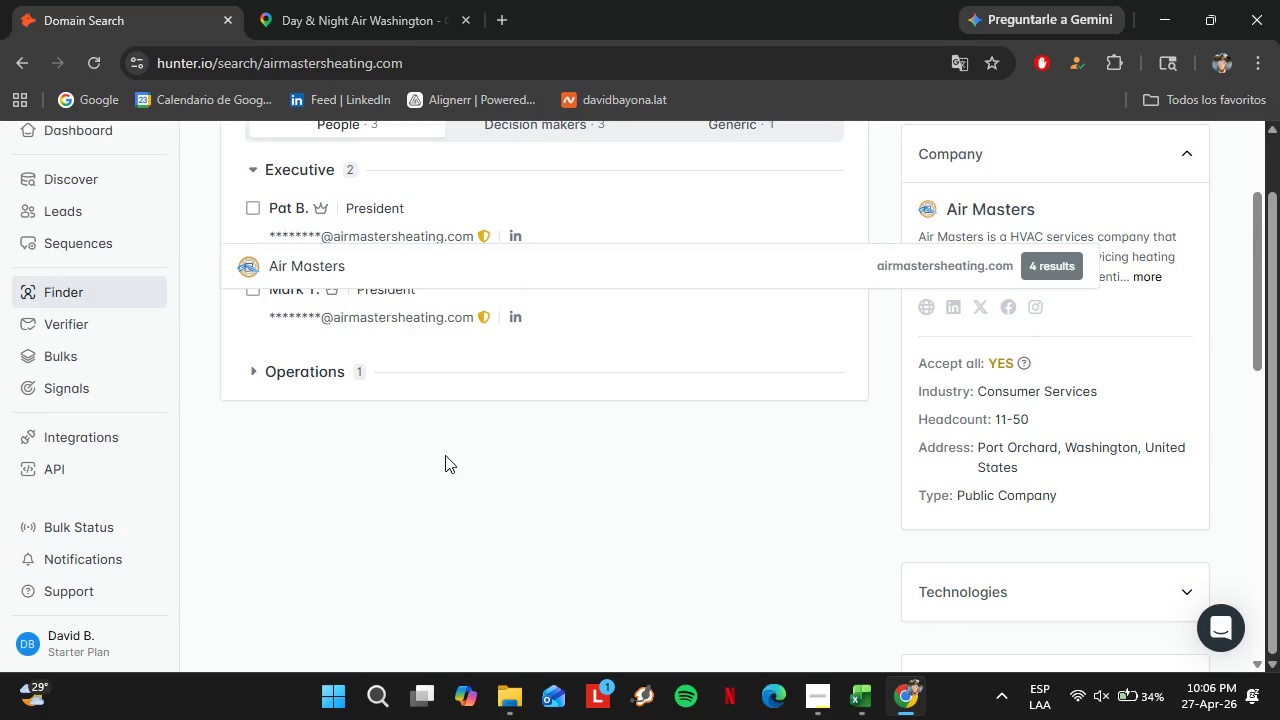 
scroll: coordinate [386, 403], scroll_direction: up, amount: 5.0
 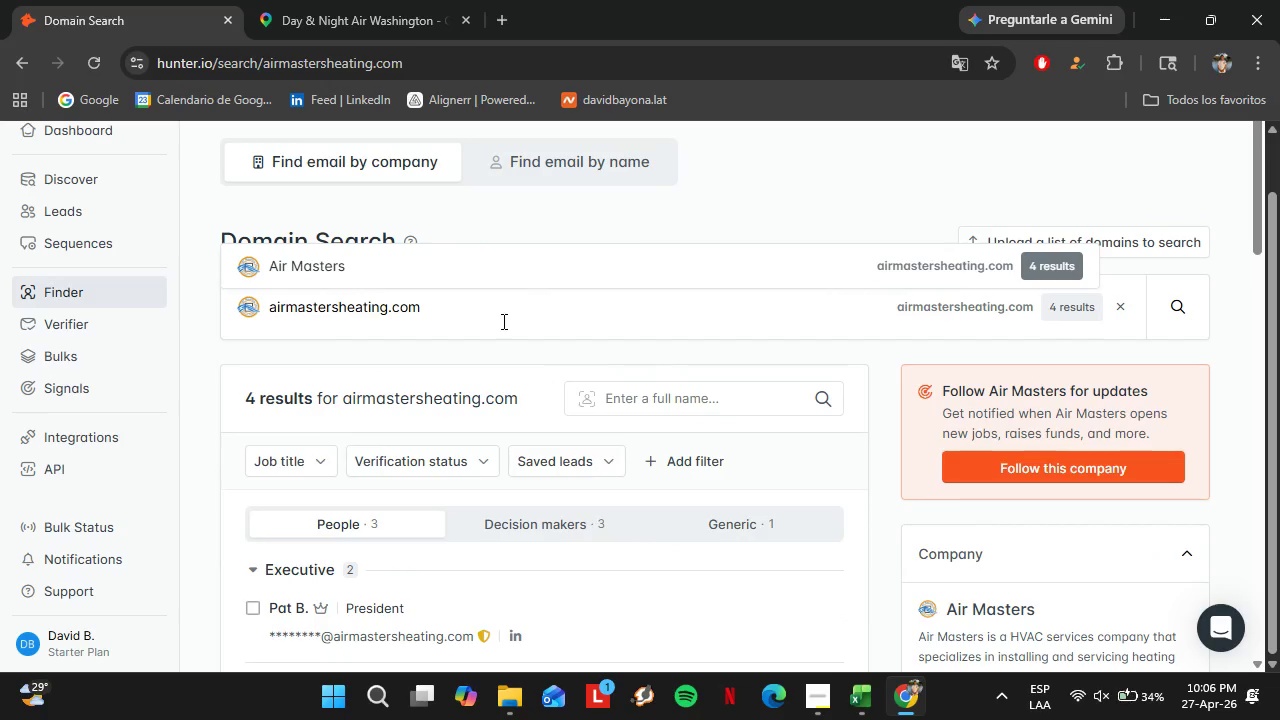 
left_click_drag(start_coordinate=[499, 319], to_coordinate=[234, 317])
 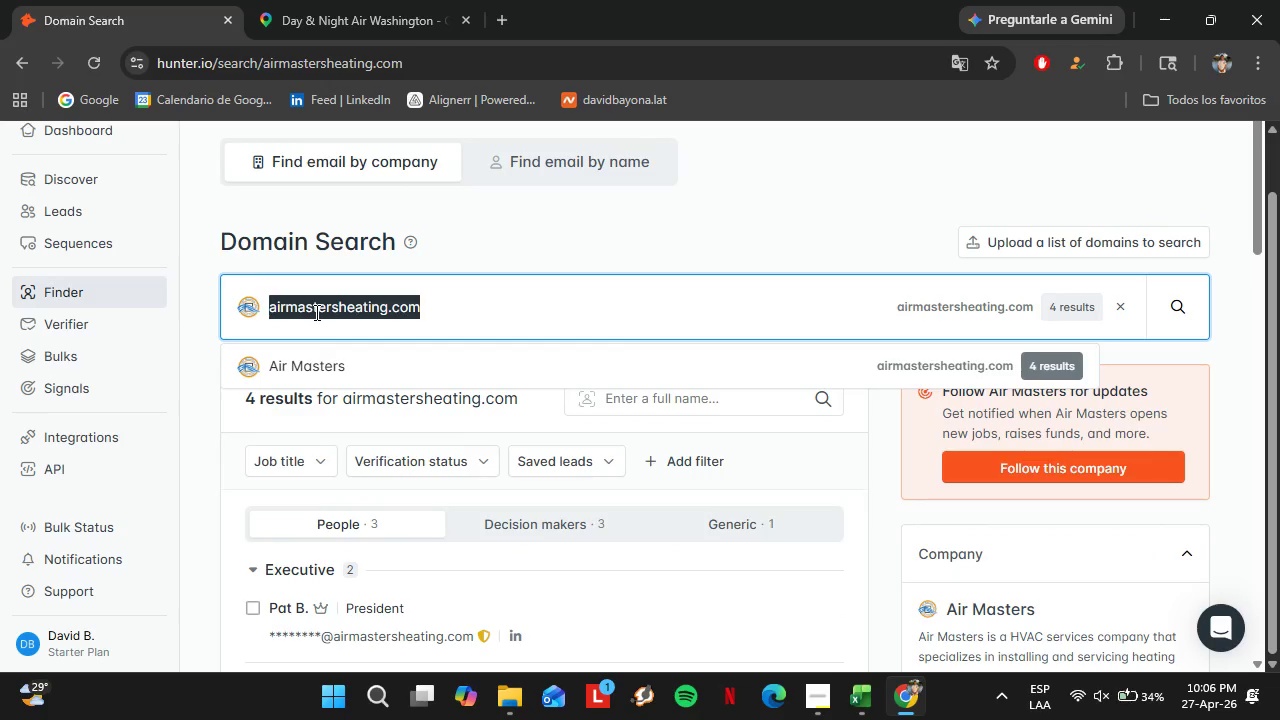 
type(bre)
 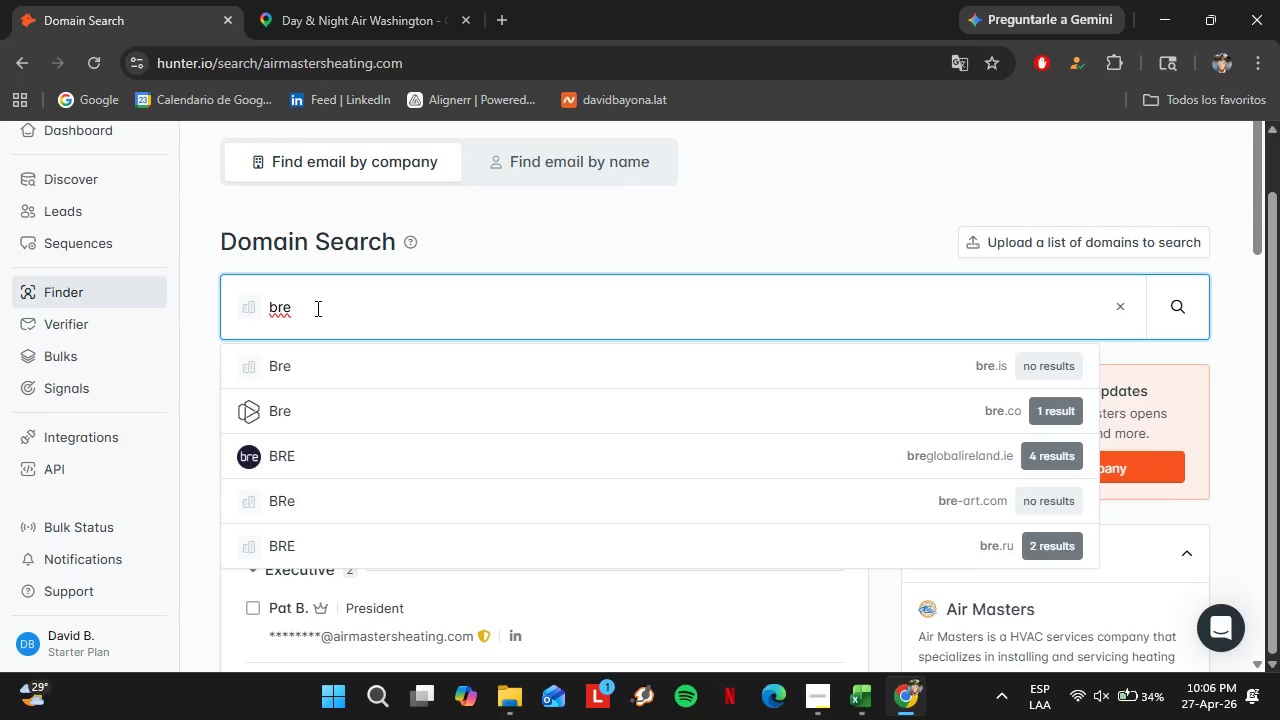 
wait(26.06)
 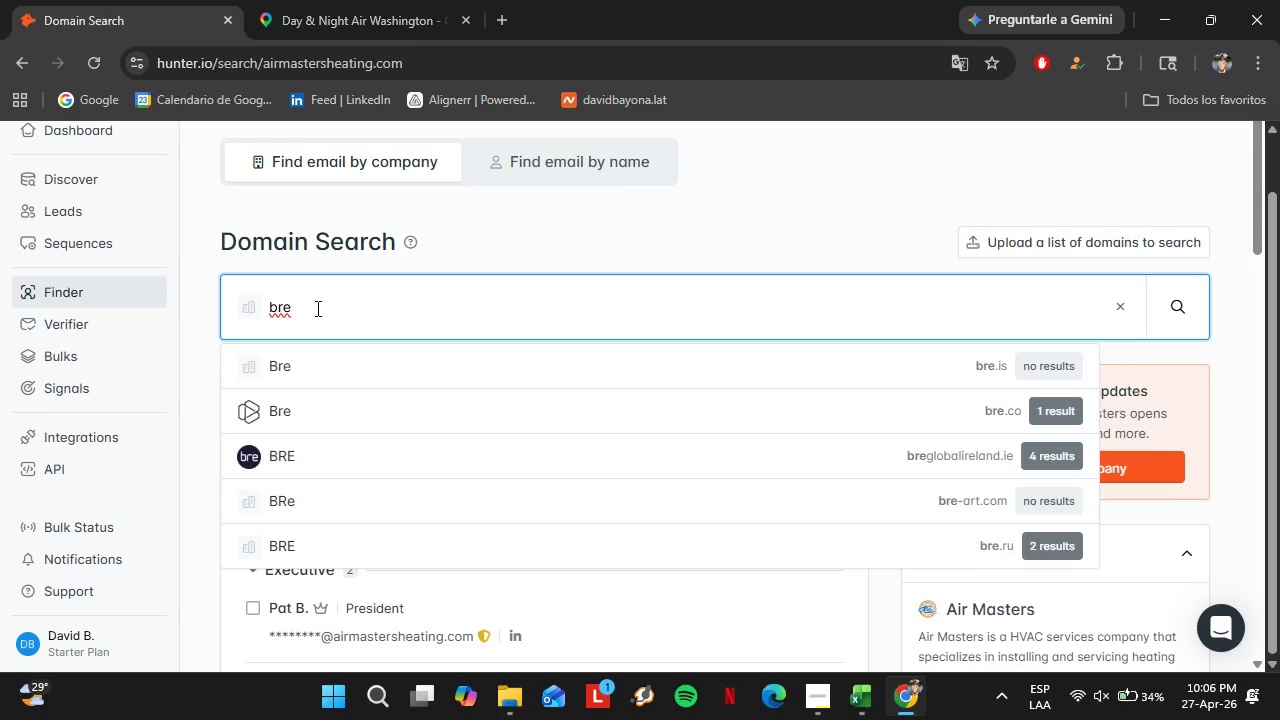 
left_click_drag(start_coordinate=[374, 332], to_coordinate=[268, 305])
 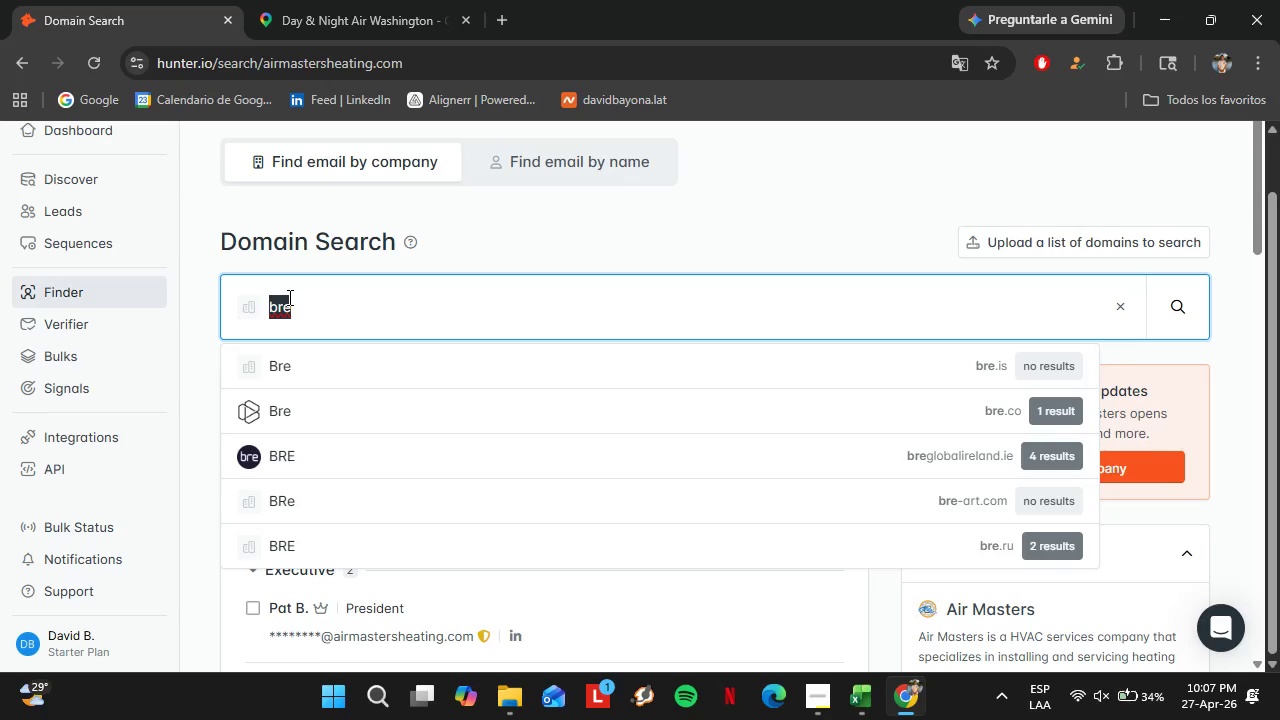 
key(Backspace)
 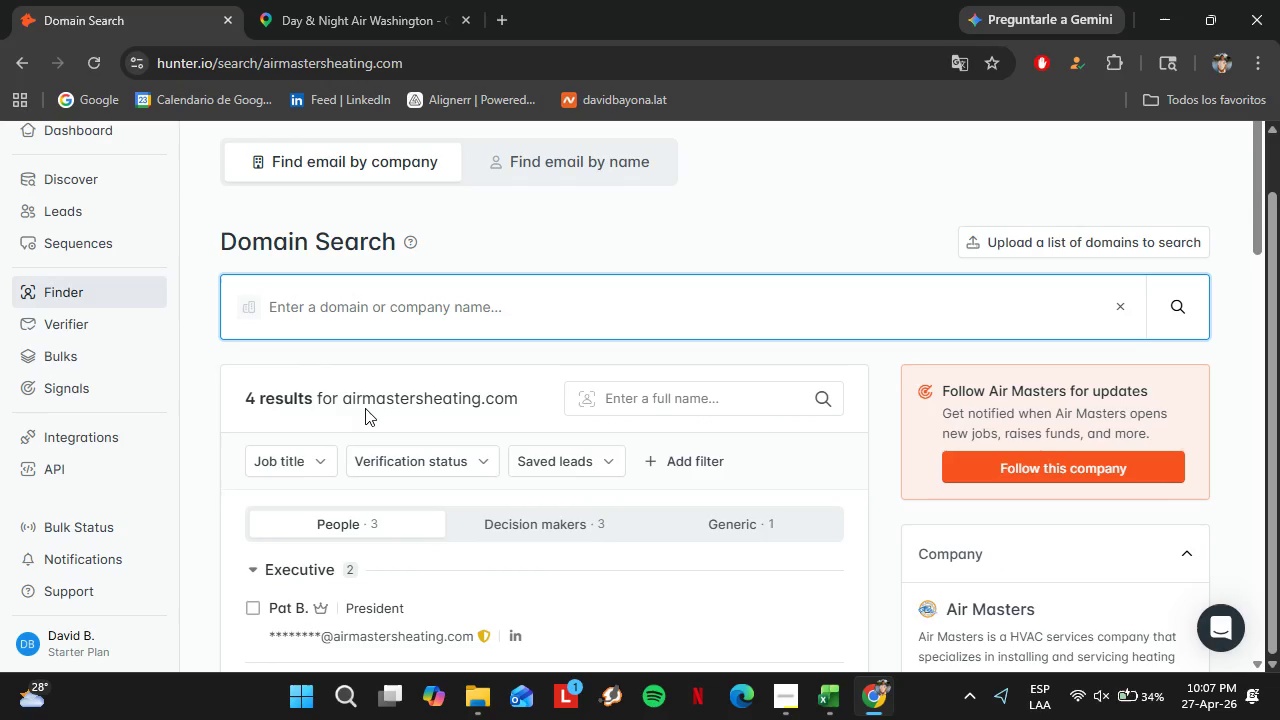 
mouse_move([412, 298])
 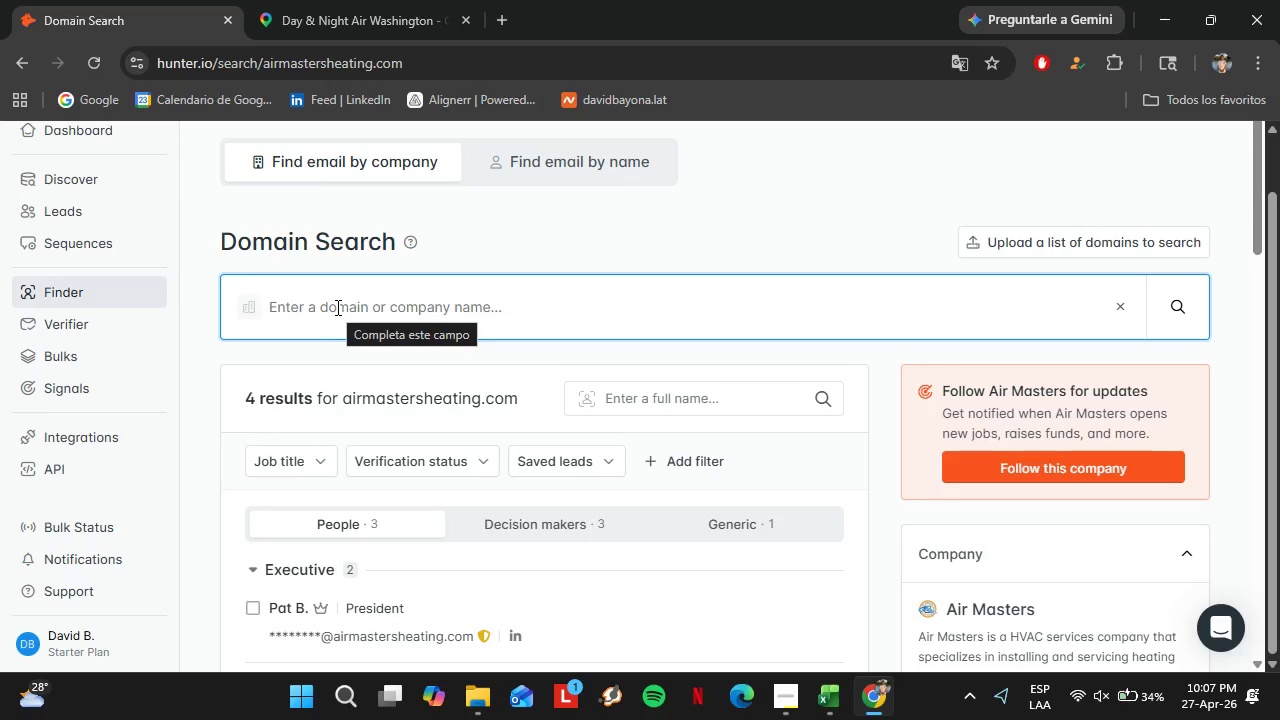 
type(gasmasterinc.com)
 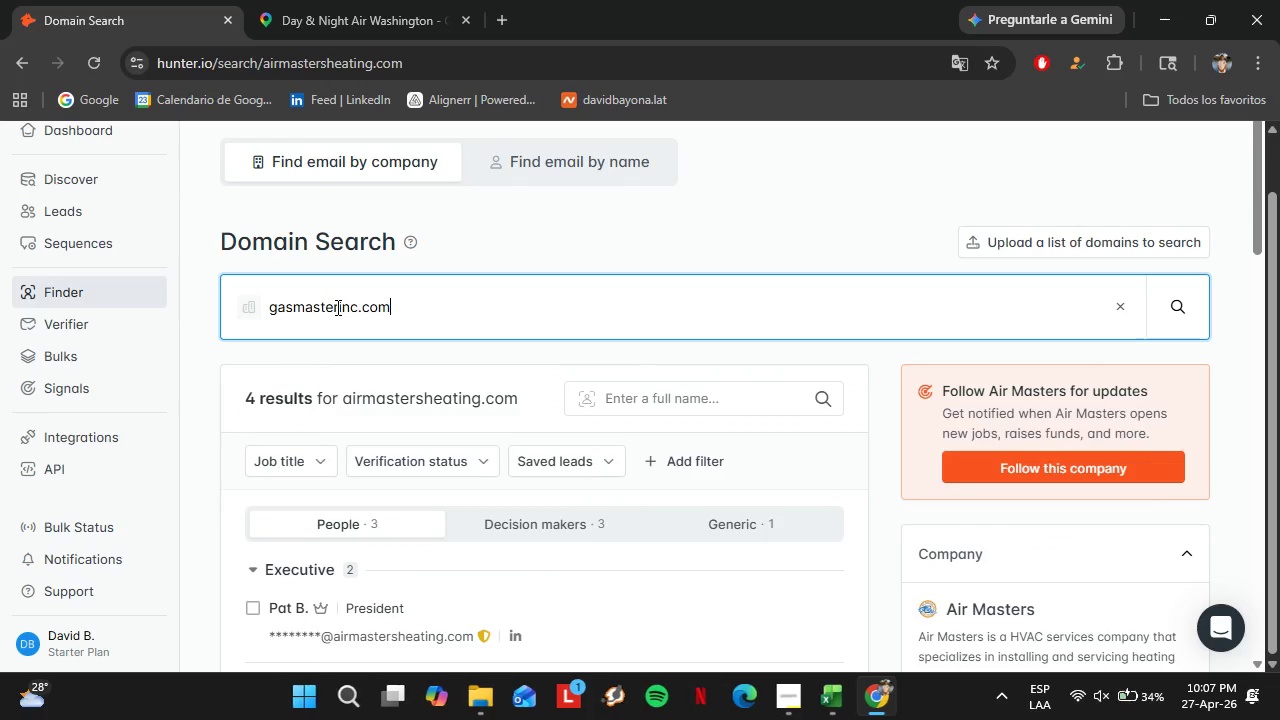 
key(Enter)
 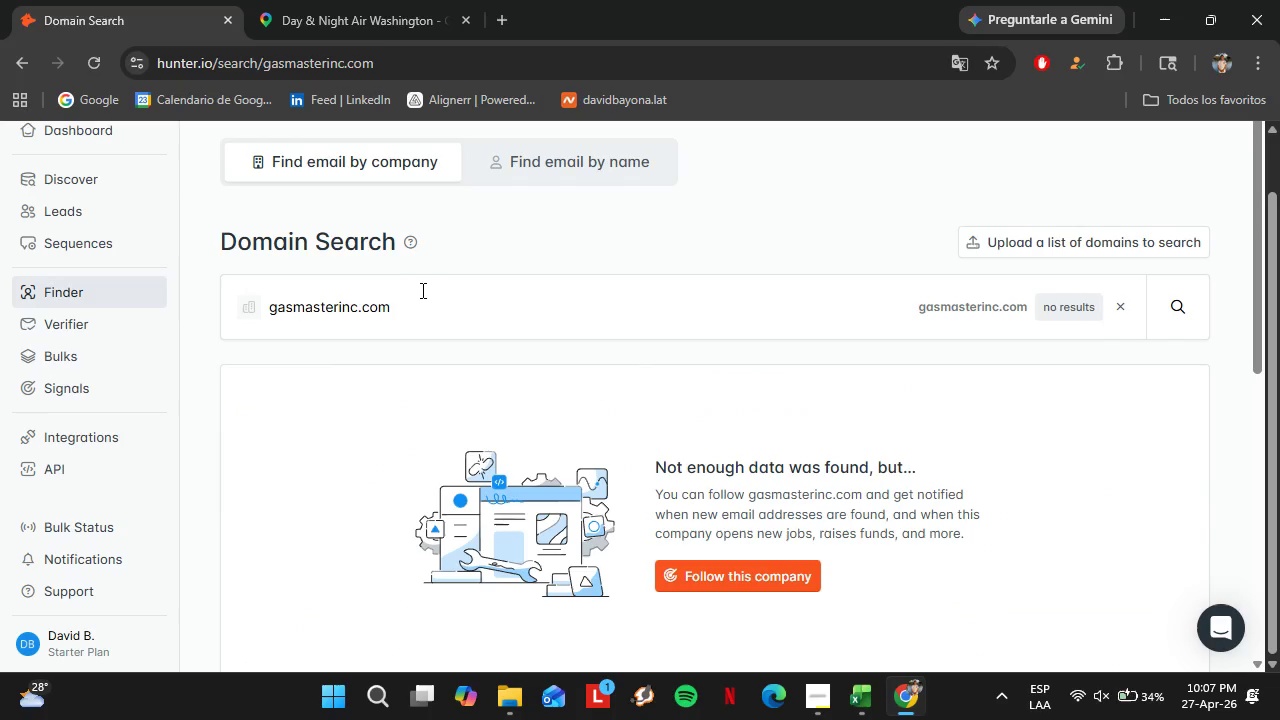 
left_click_drag(start_coordinate=[426, 298], to_coordinate=[235, 321])
 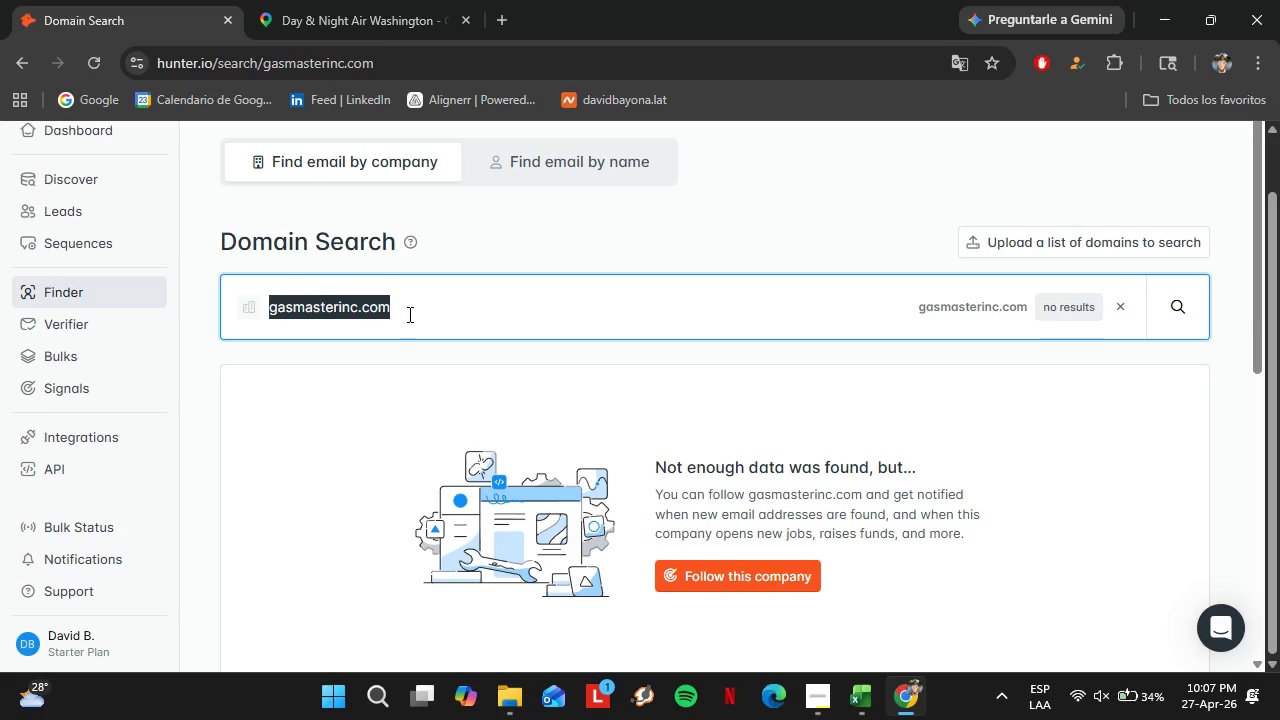 
type(fastwaterheate)
 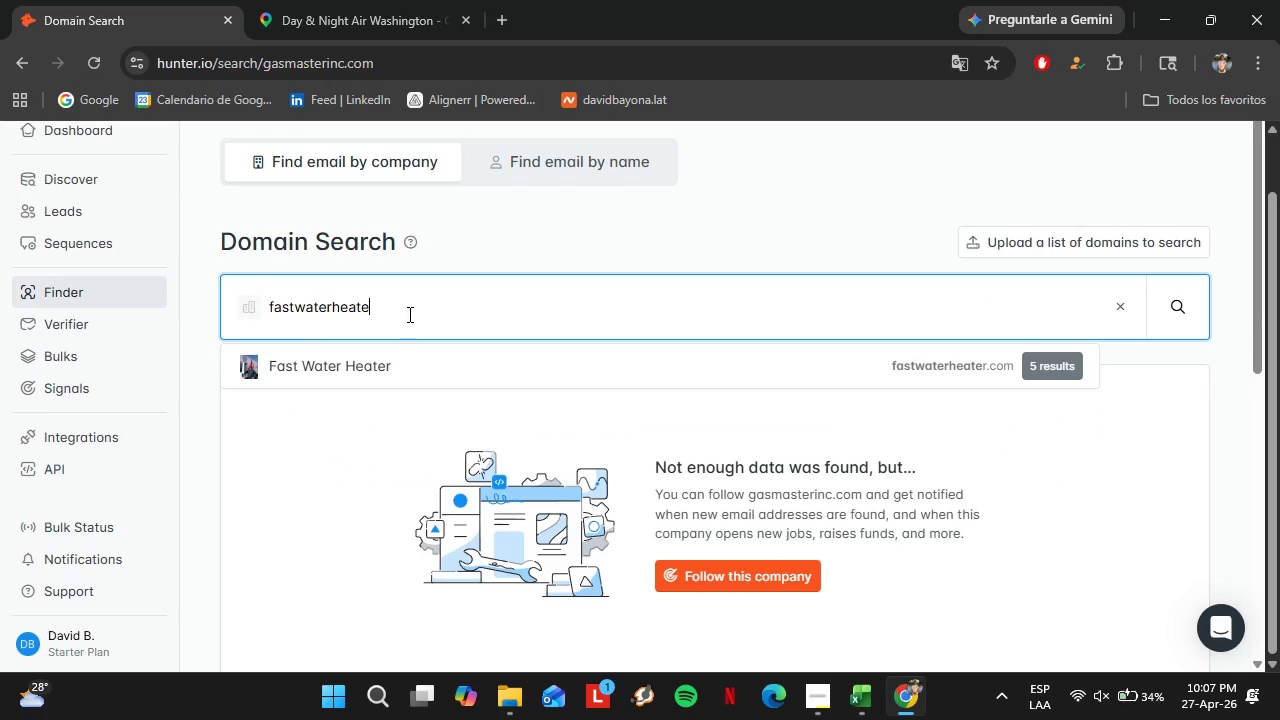 
key(ArrowDown)
 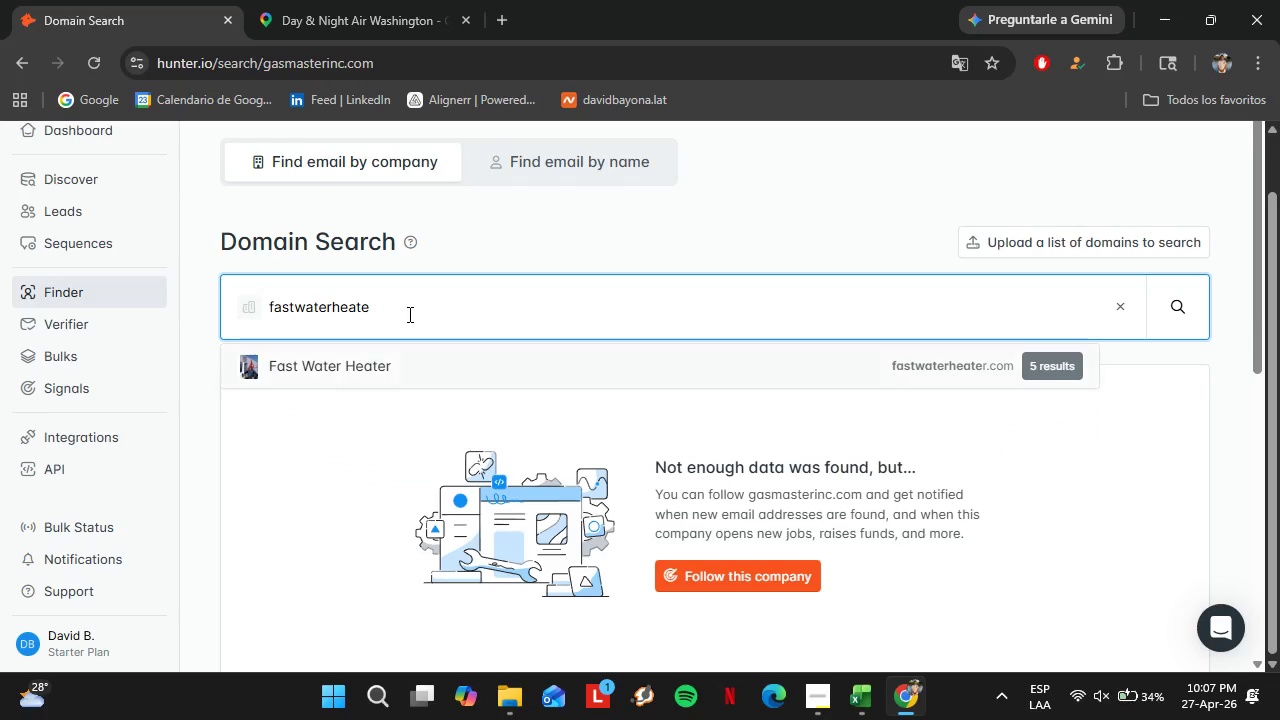 
key(Enter)
 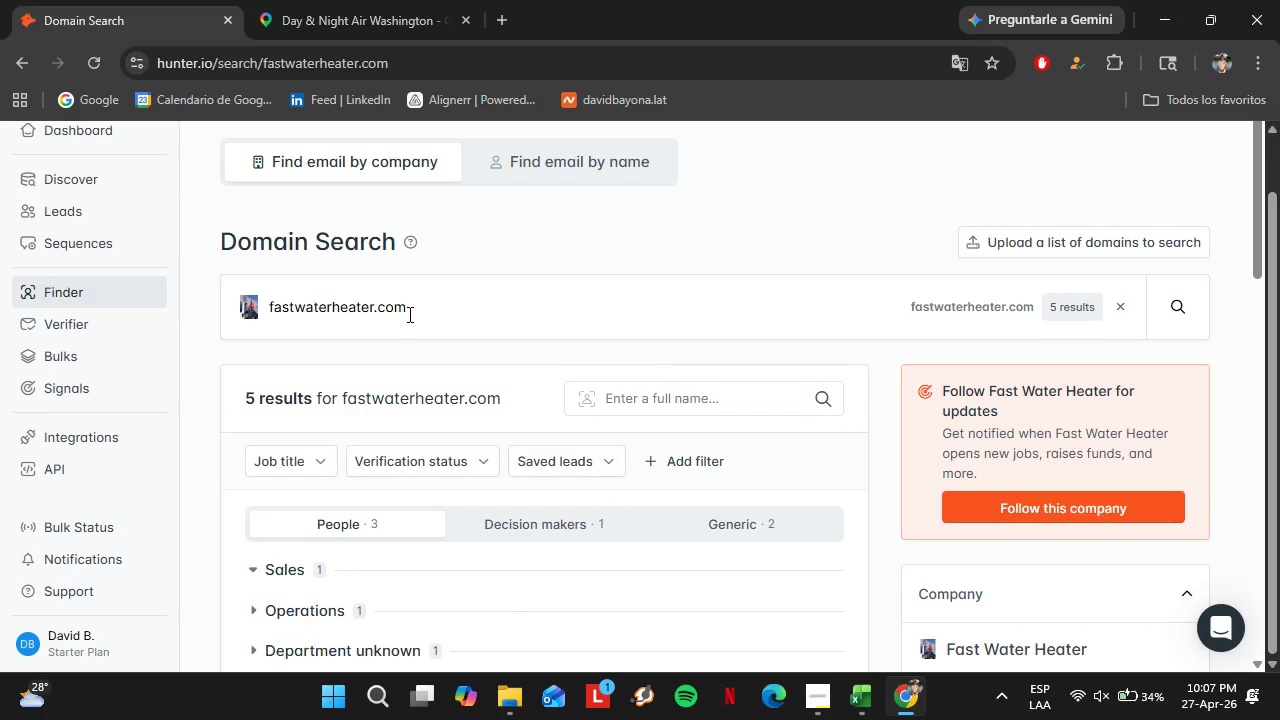 
scroll: coordinate [412, 338], scroll_direction: down, amount: 3.0
 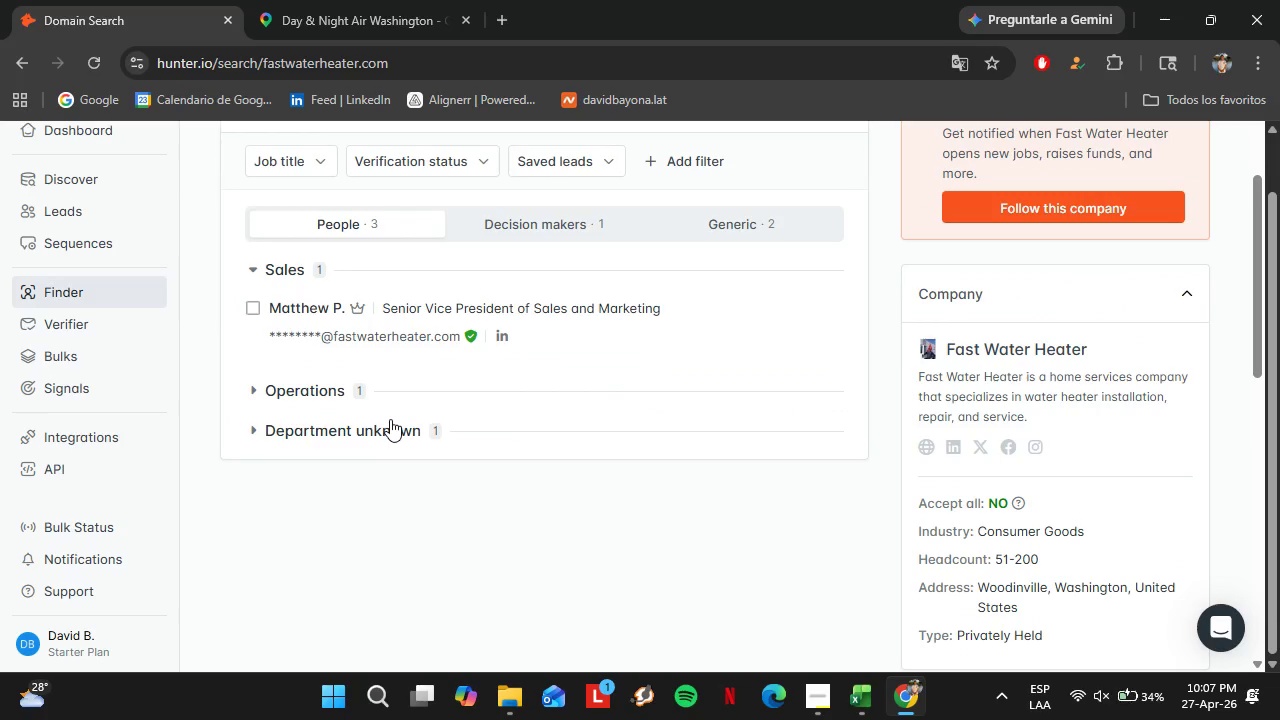 
left_click([332, 402])
 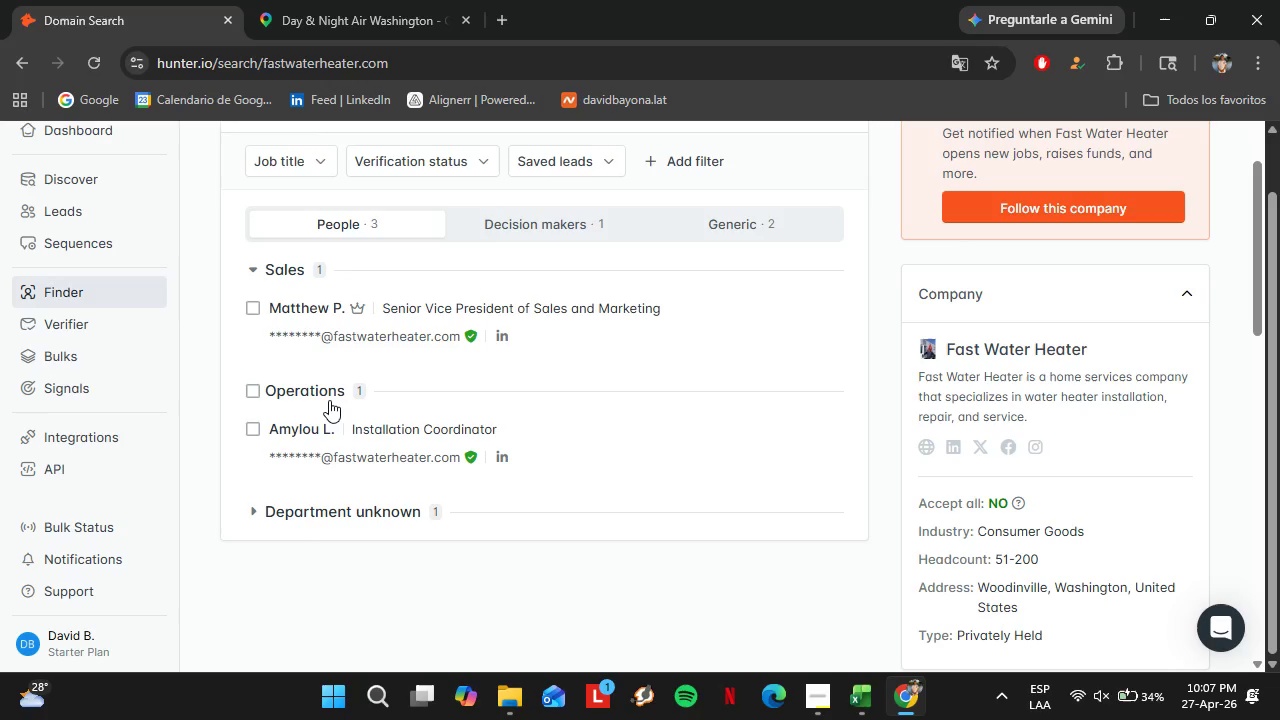 
left_click([329, 400])
 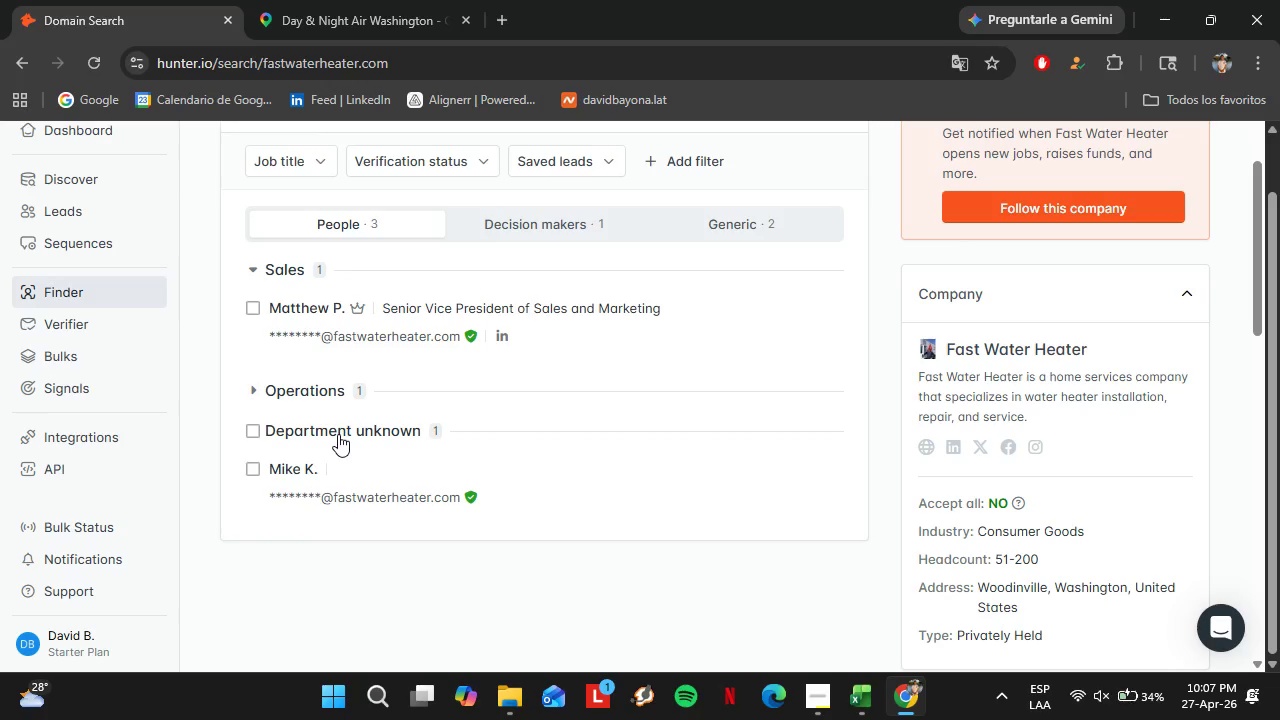 
double_click([338, 433])
 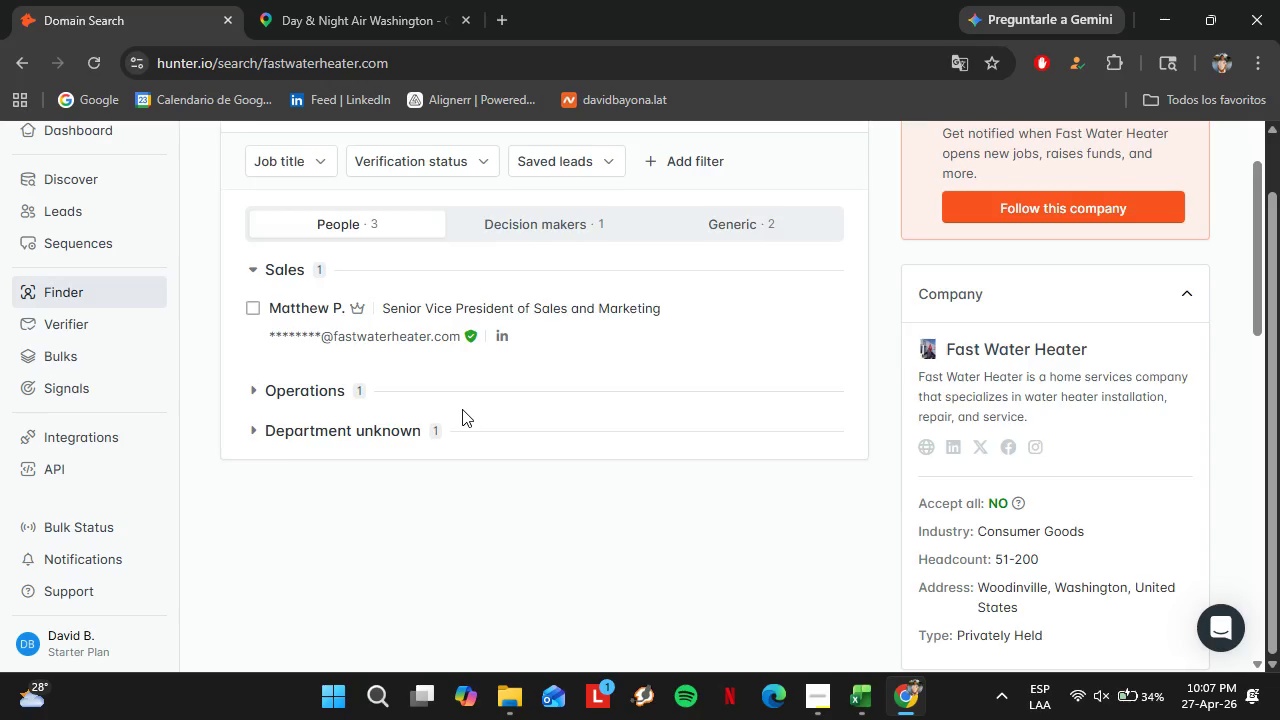 
scroll: coordinate [462, 409], scroll_direction: up, amount: 2.0
 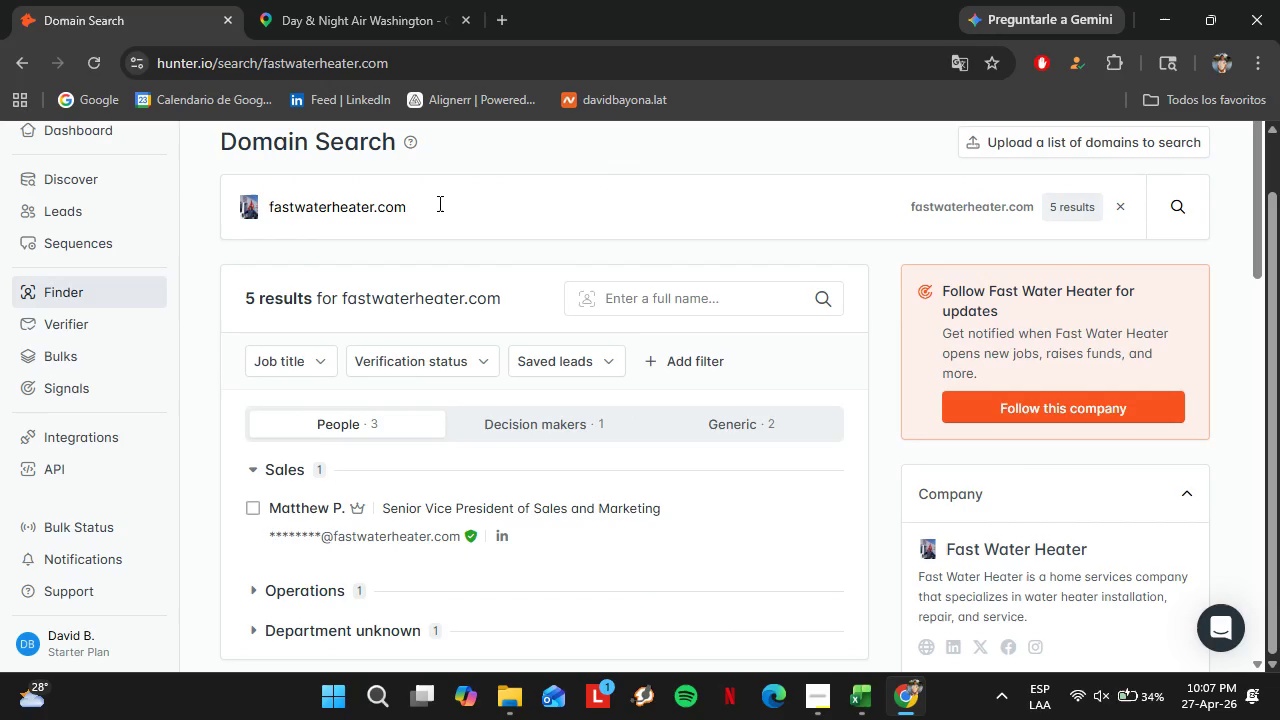 
left_click_drag(start_coordinate=[439, 197], to_coordinate=[209, 193])
 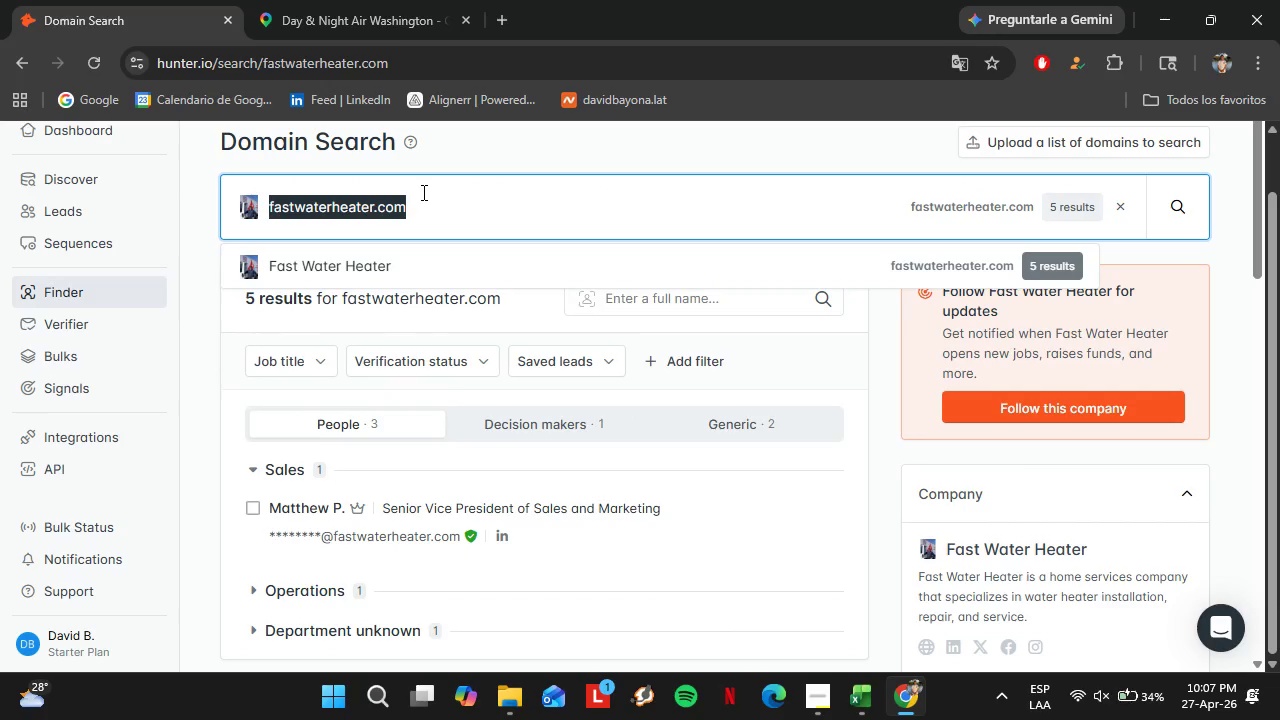 
type(betterairnorthe)
key(Backspace)
 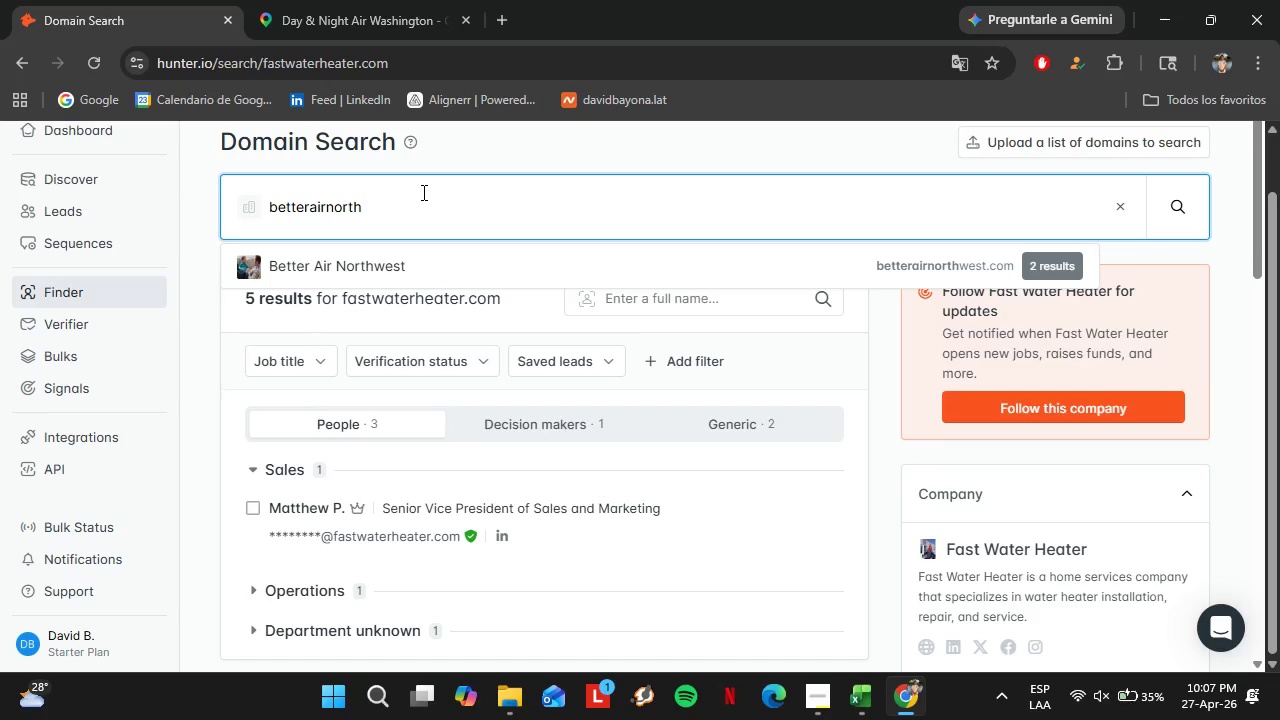 
key(ArrowDown)
 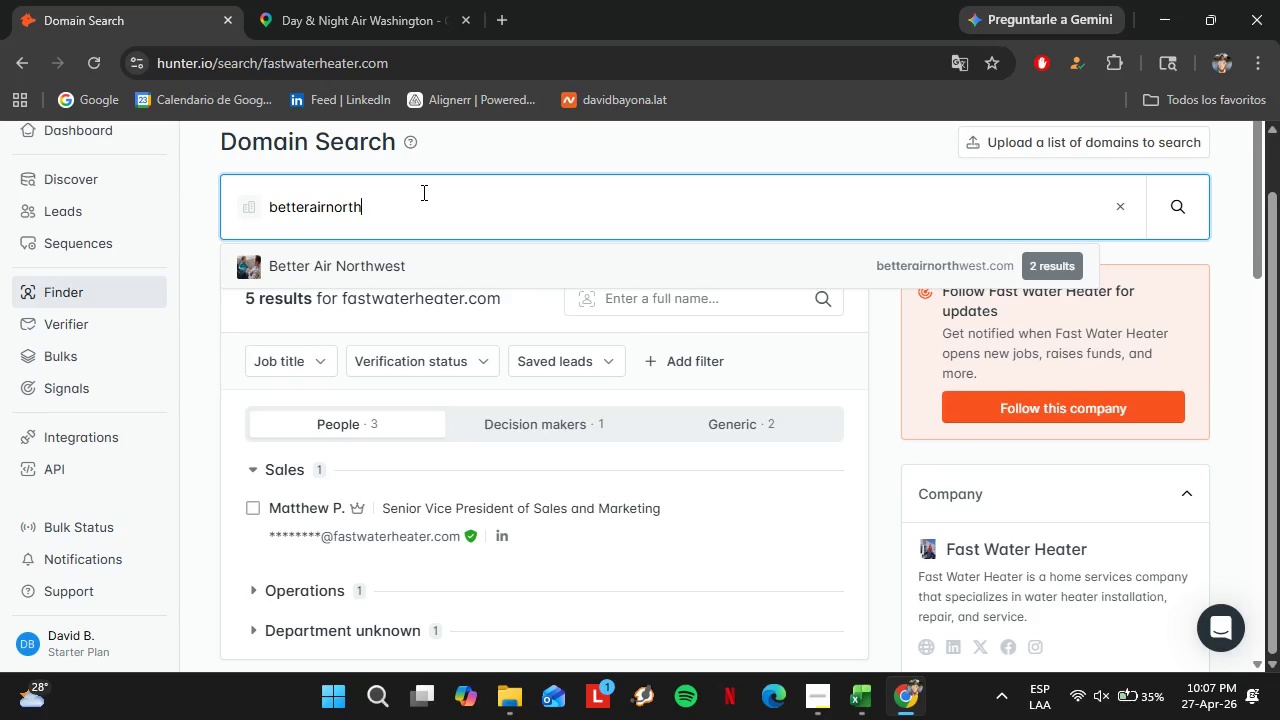 
key(Enter)
 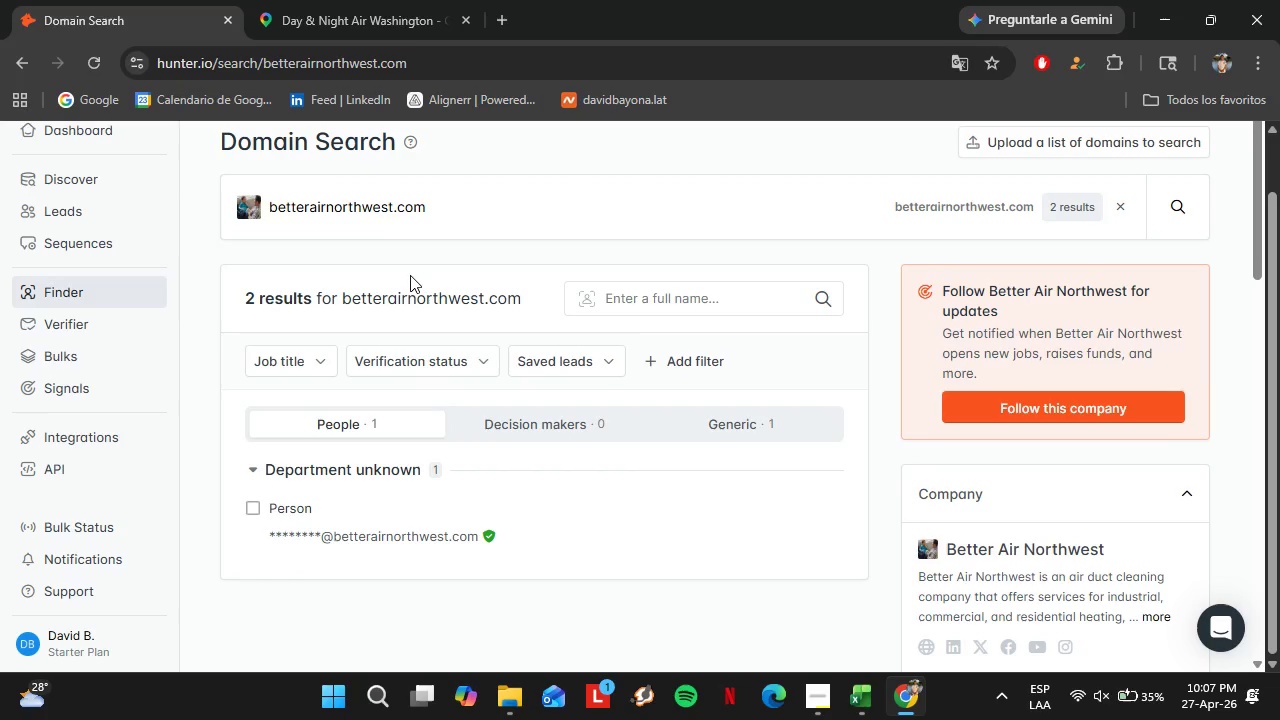 
left_click_drag(start_coordinate=[458, 203], to_coordinate=[250, 220])
 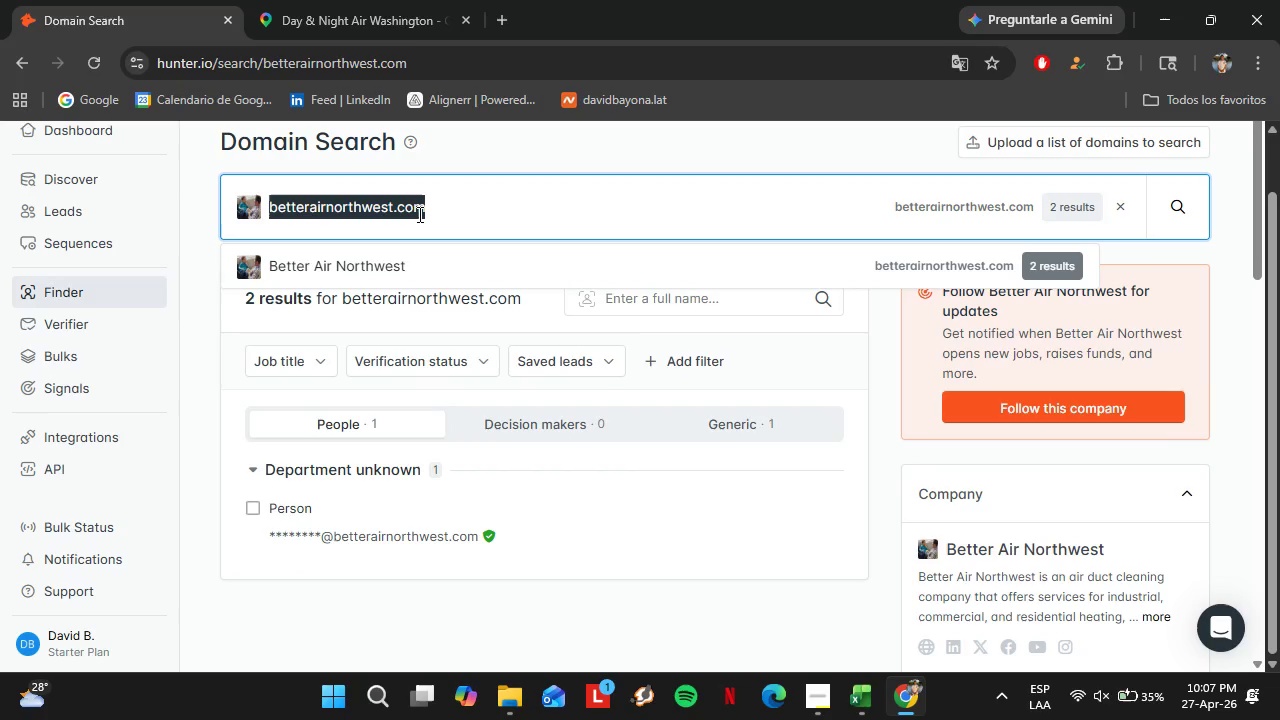 
type(cardinalg)
key(Backspace)
type(heating,)
key(Backspace)
 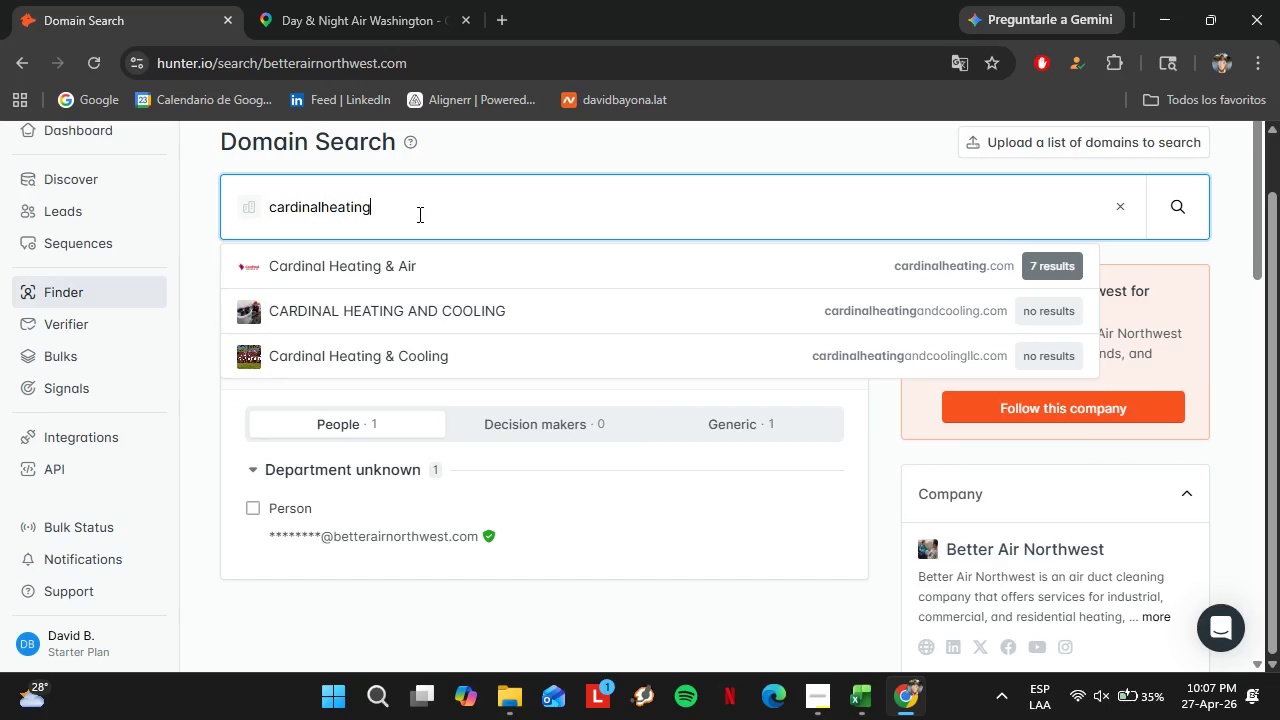 
key(ArrowDown)
 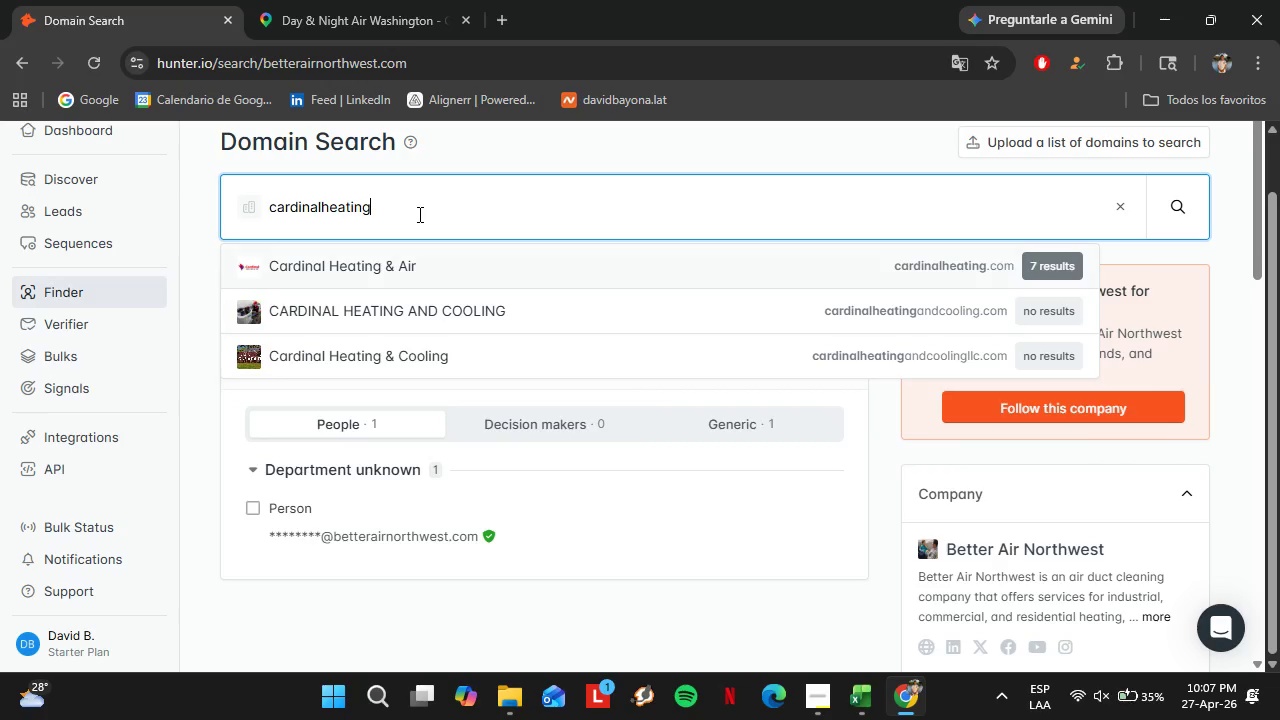 
key(Enter)
 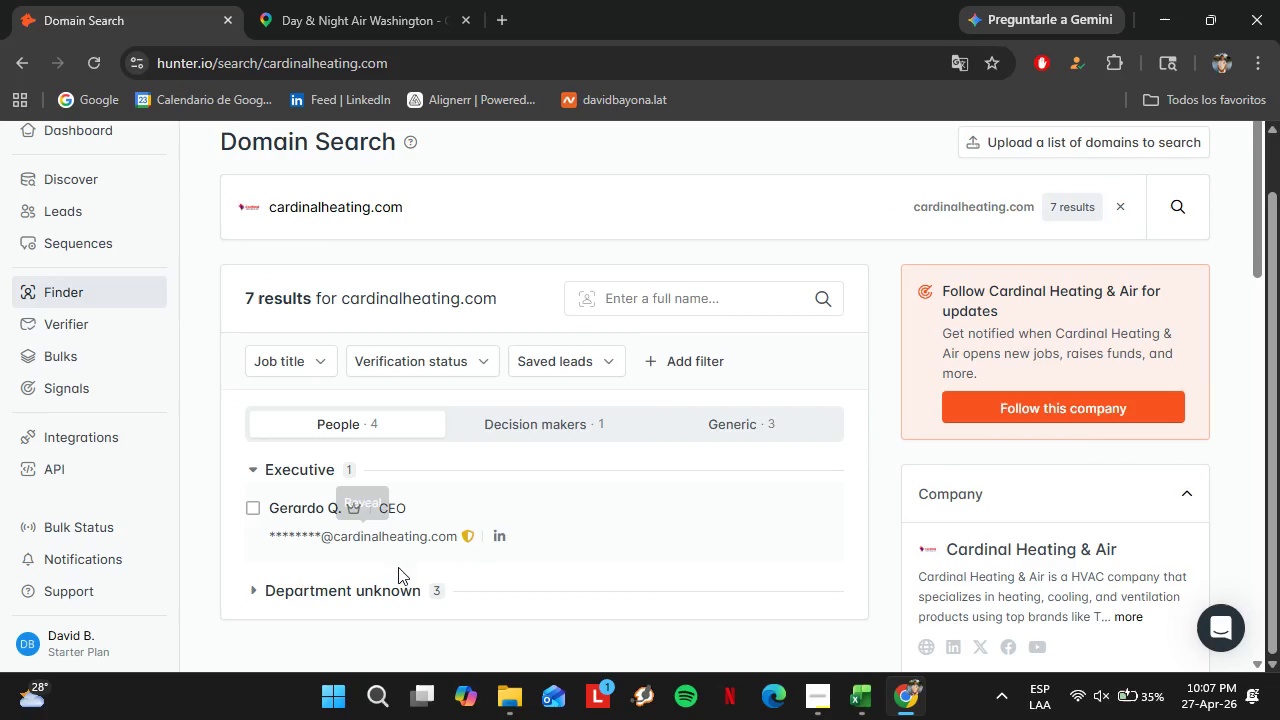 
left_click([380, 581])
 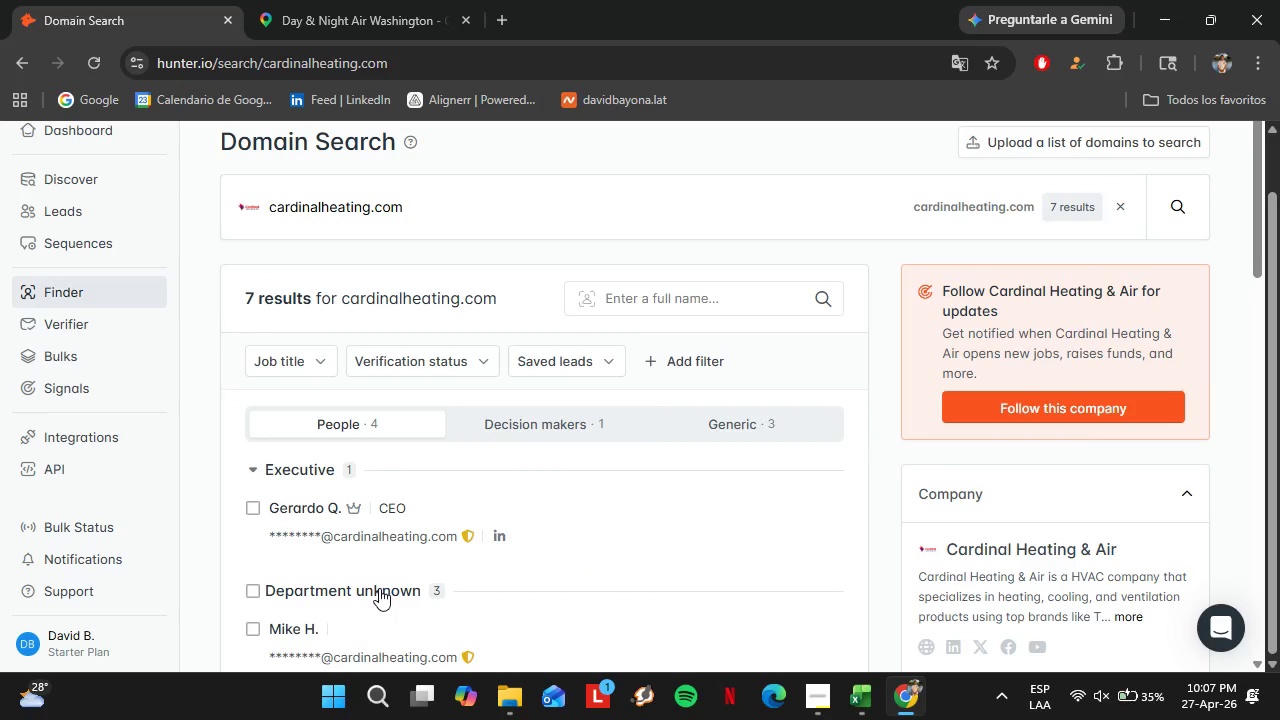 
scroll: coordinate [379, 582], scroll_direction: none, amount: 0.0
 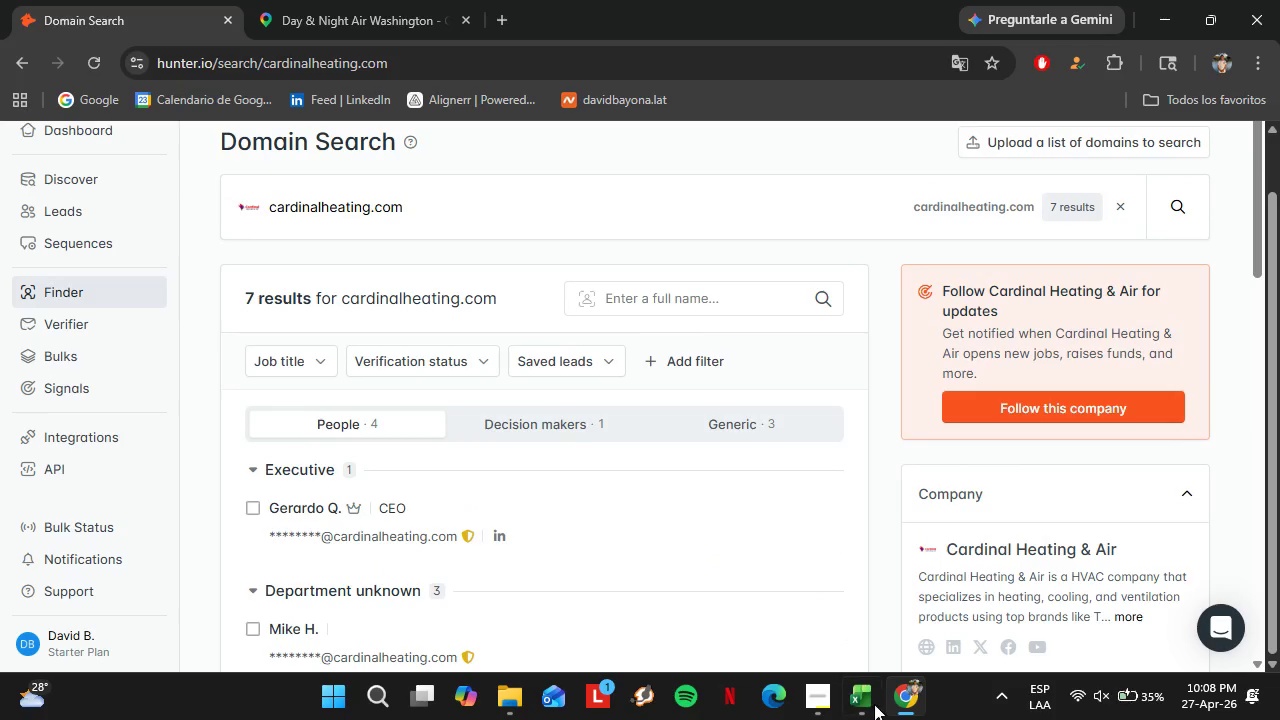 
left_click([869, 696])
 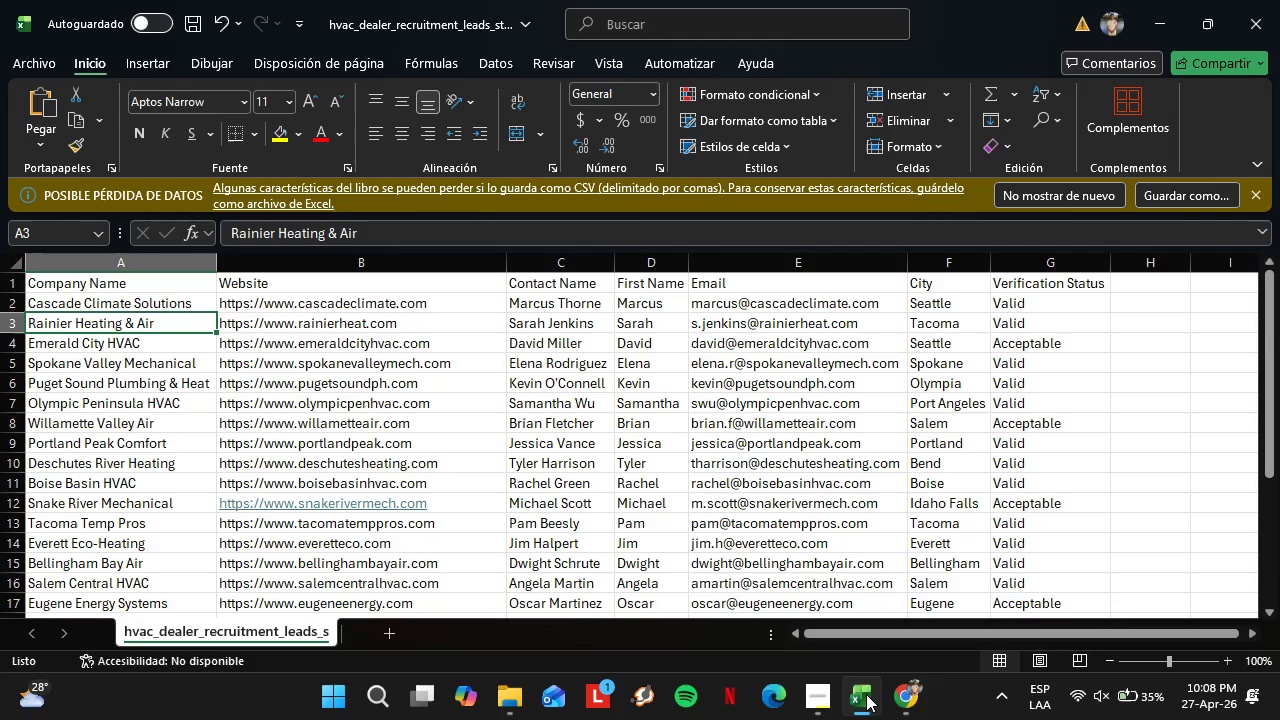 
left_click([866, 694])
 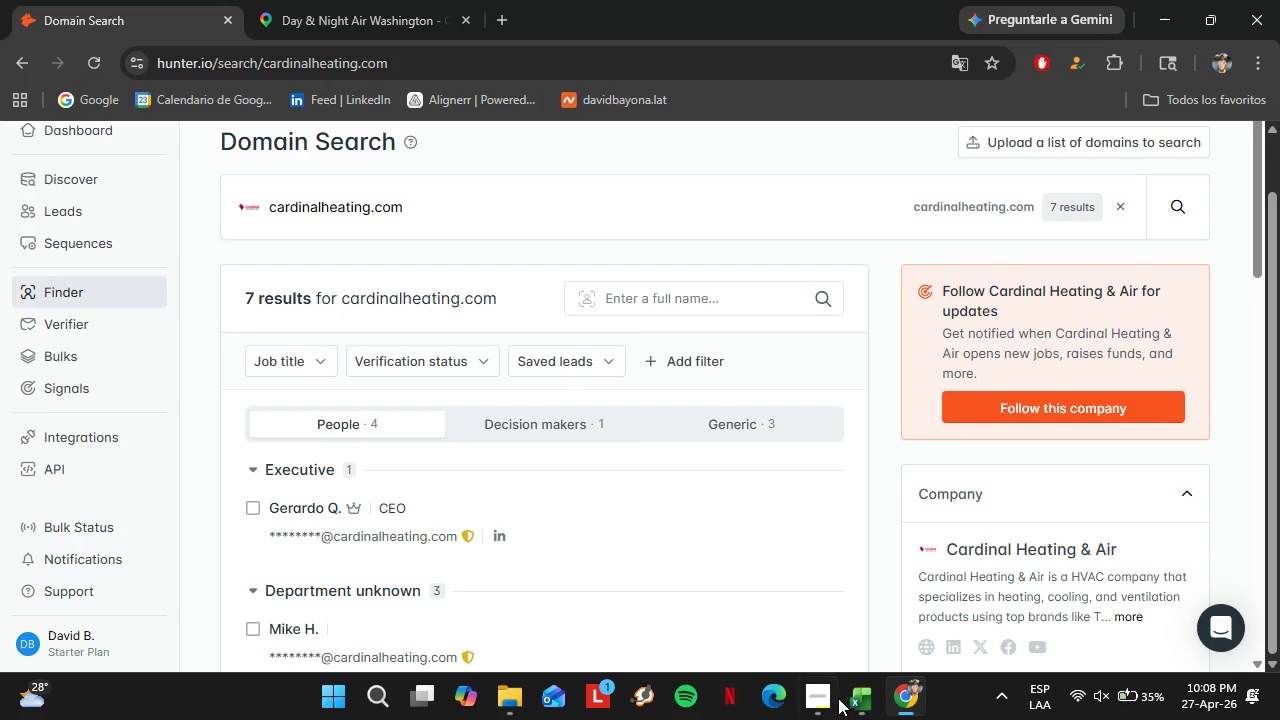 
double_click([838, 698])
 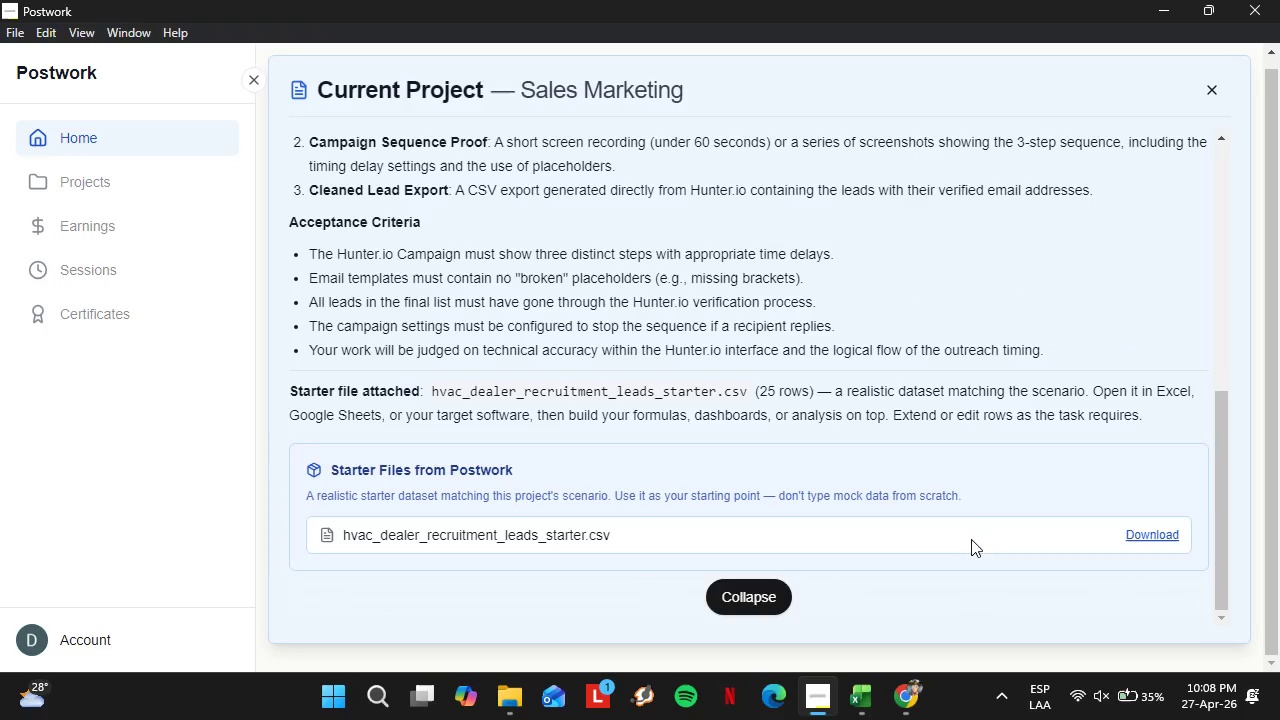 
wait(6.89)
 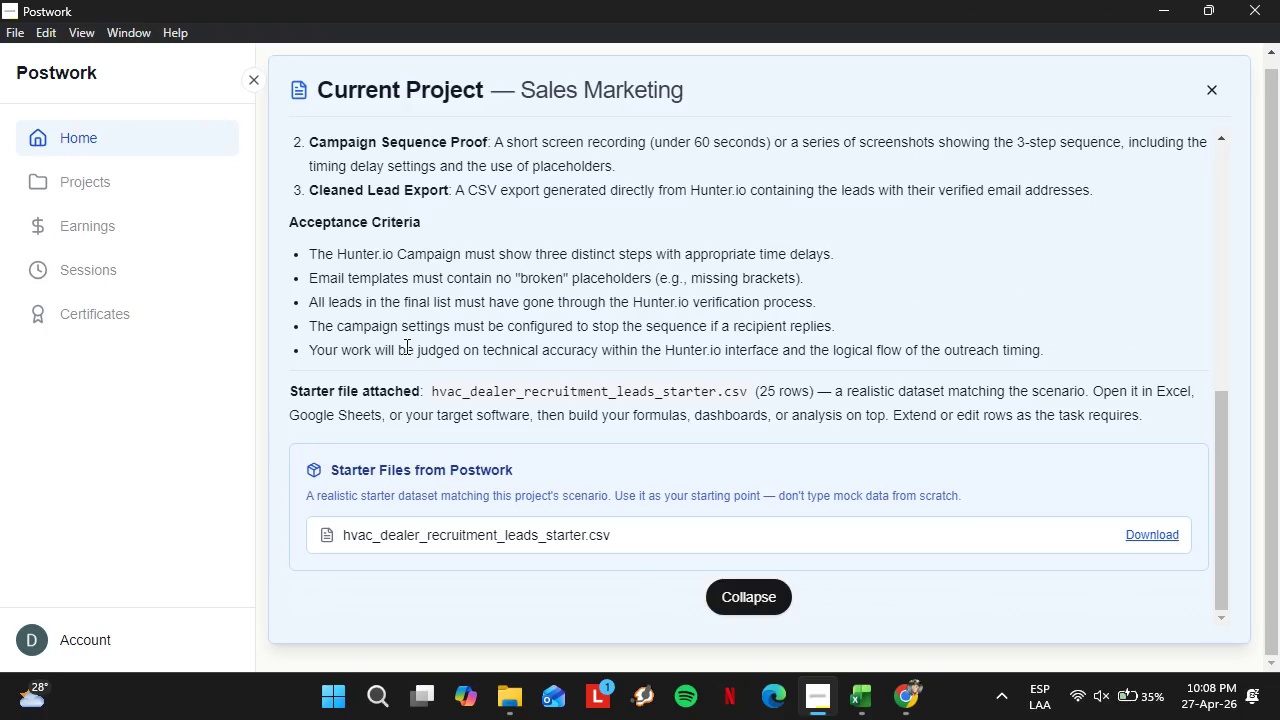 
left_click_drag(start_coordinate=[419, 208], to_coordinate=[255, 222])
 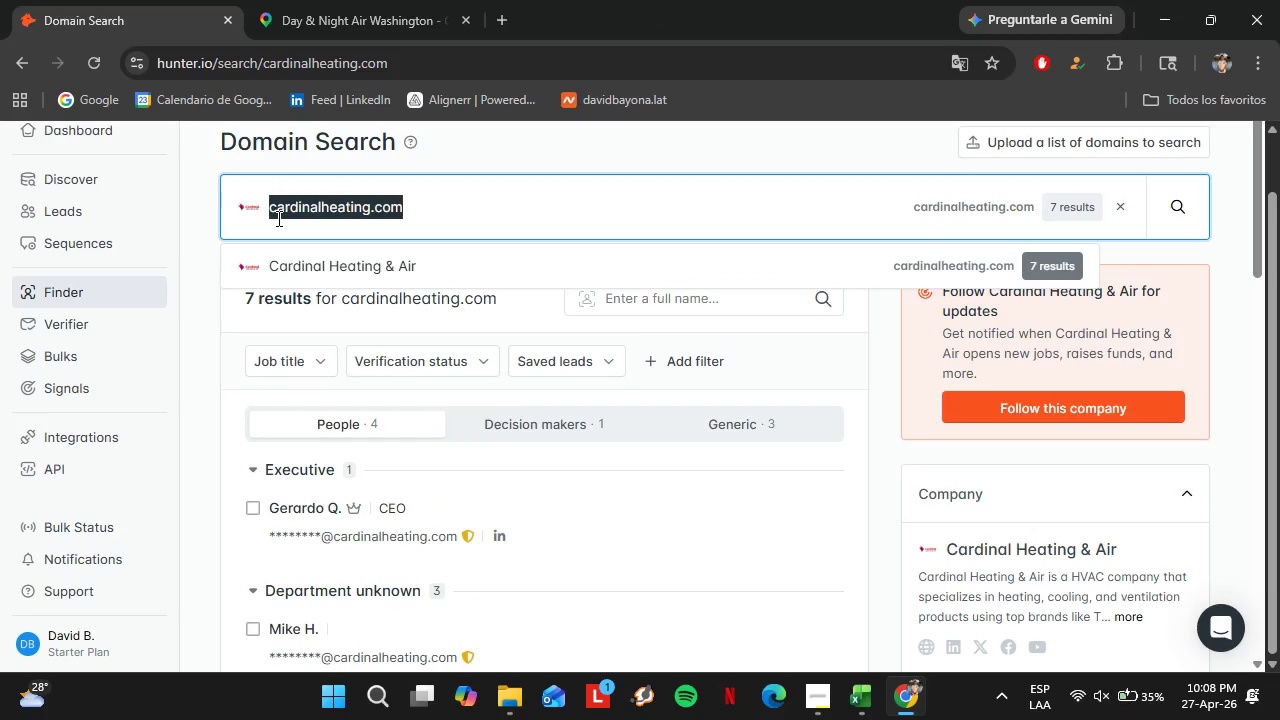 
type(allredheating)
 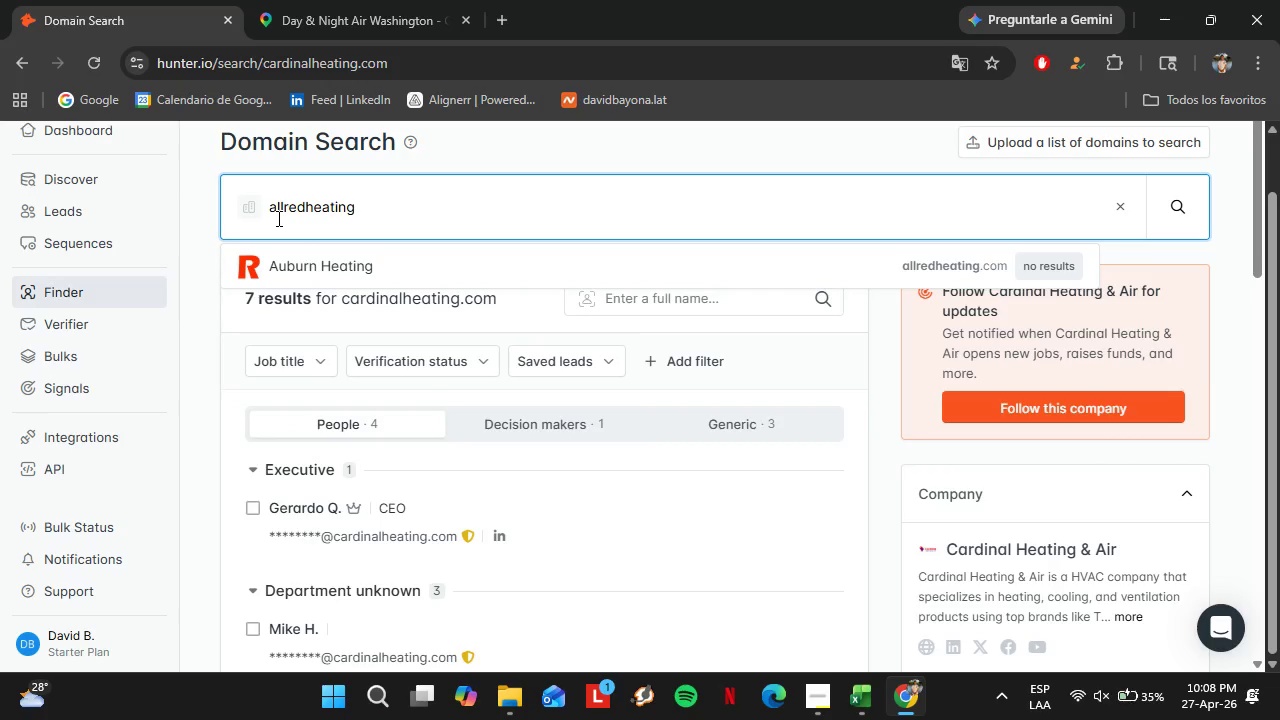 
key(ArrowDown)
 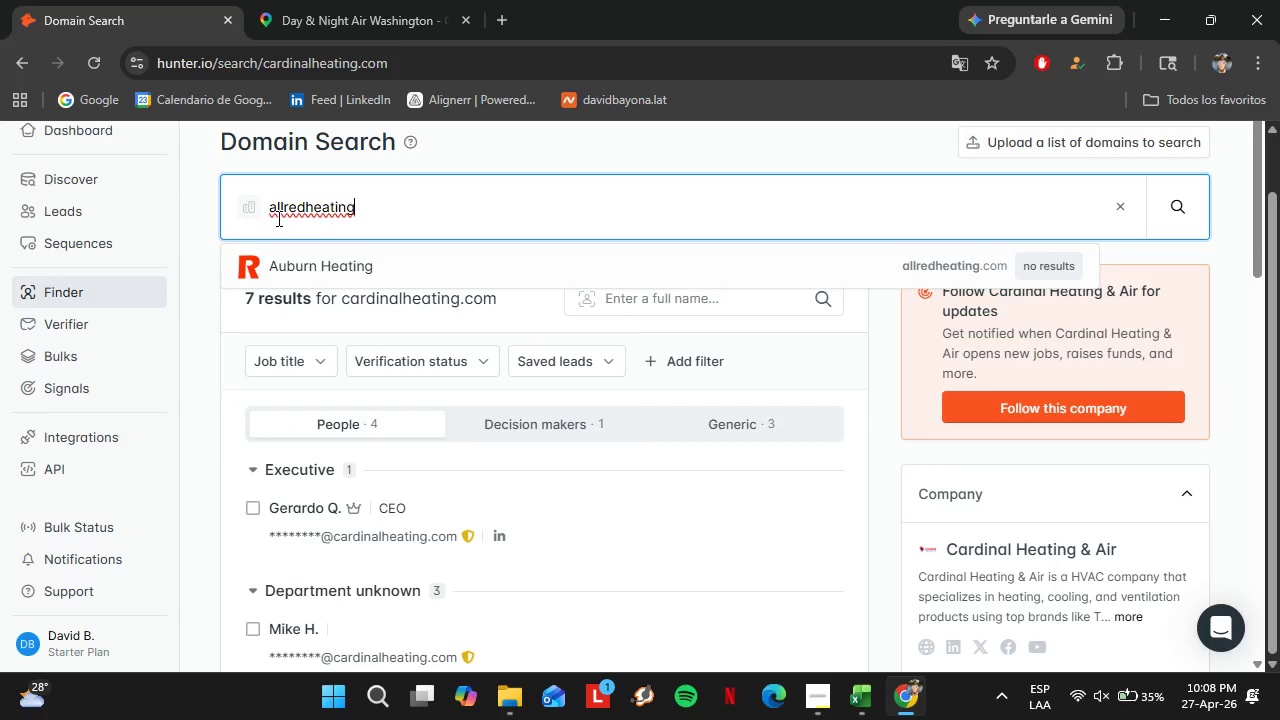 
key(Enter)
 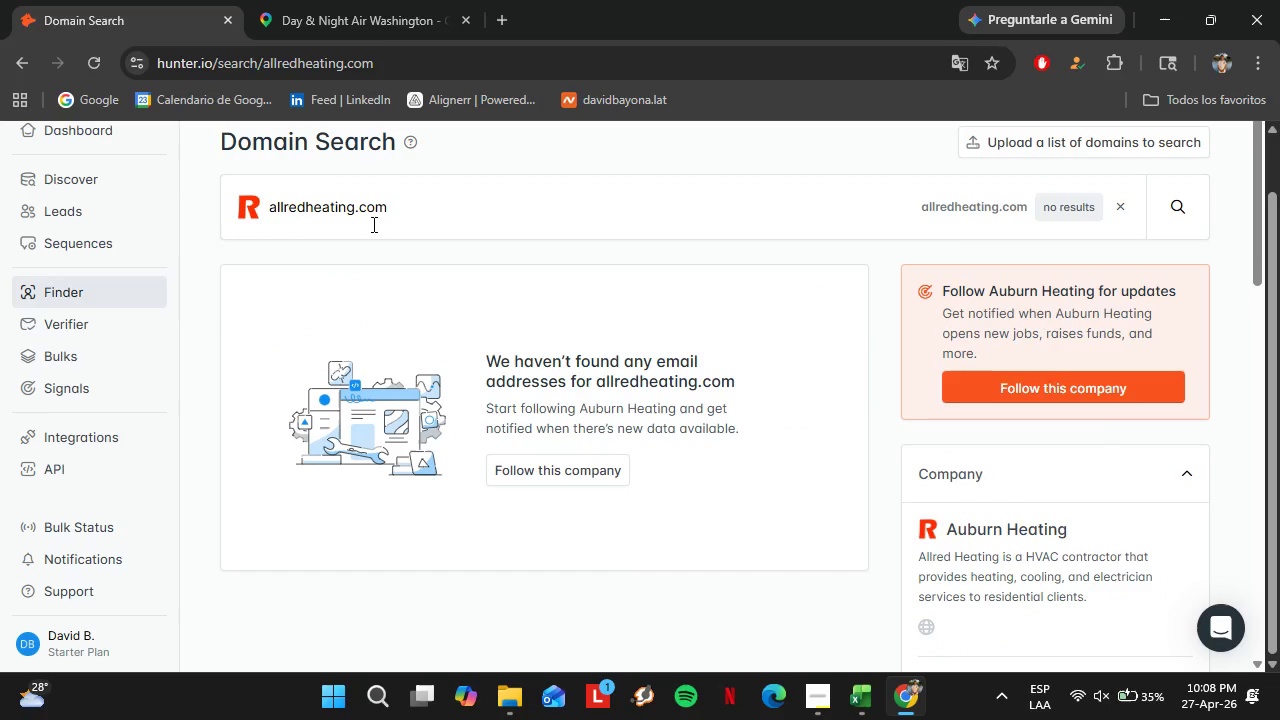 
left_click_drag(start_coordinate=[410, 207], to_coordinate=[229, 219])
 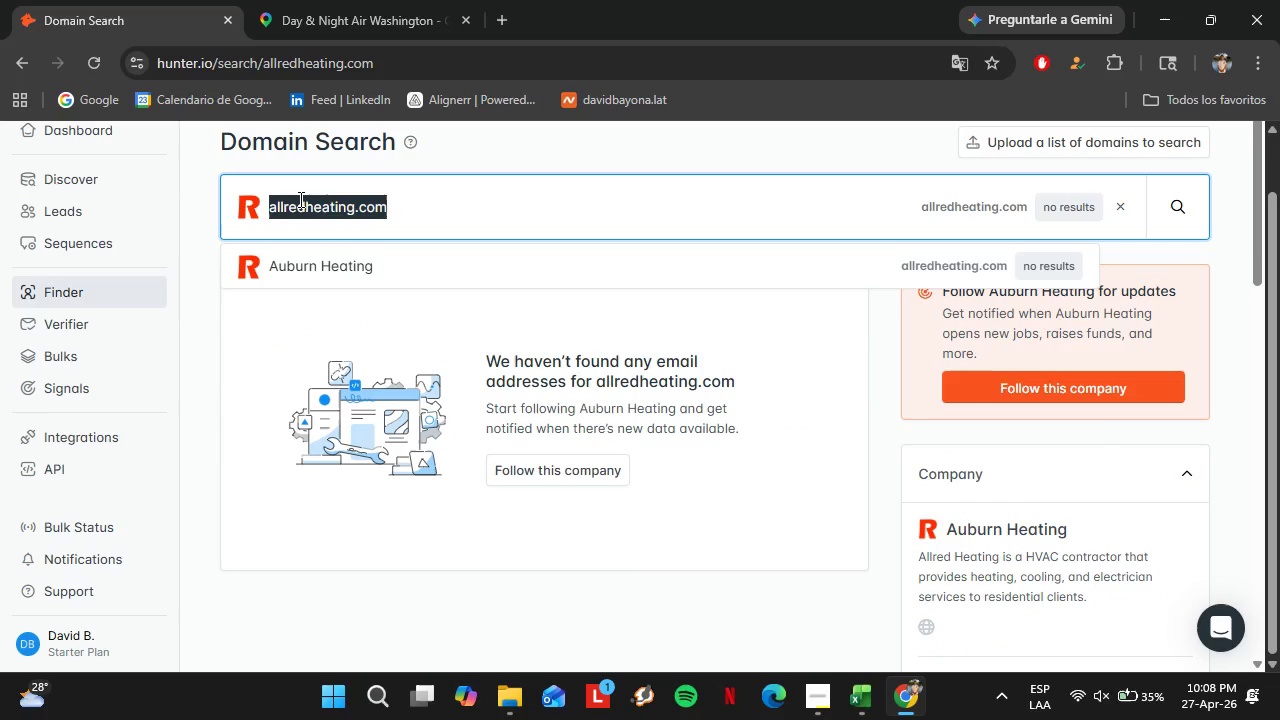 
key(Backspace)
type(airconditioningspecialists.com)
 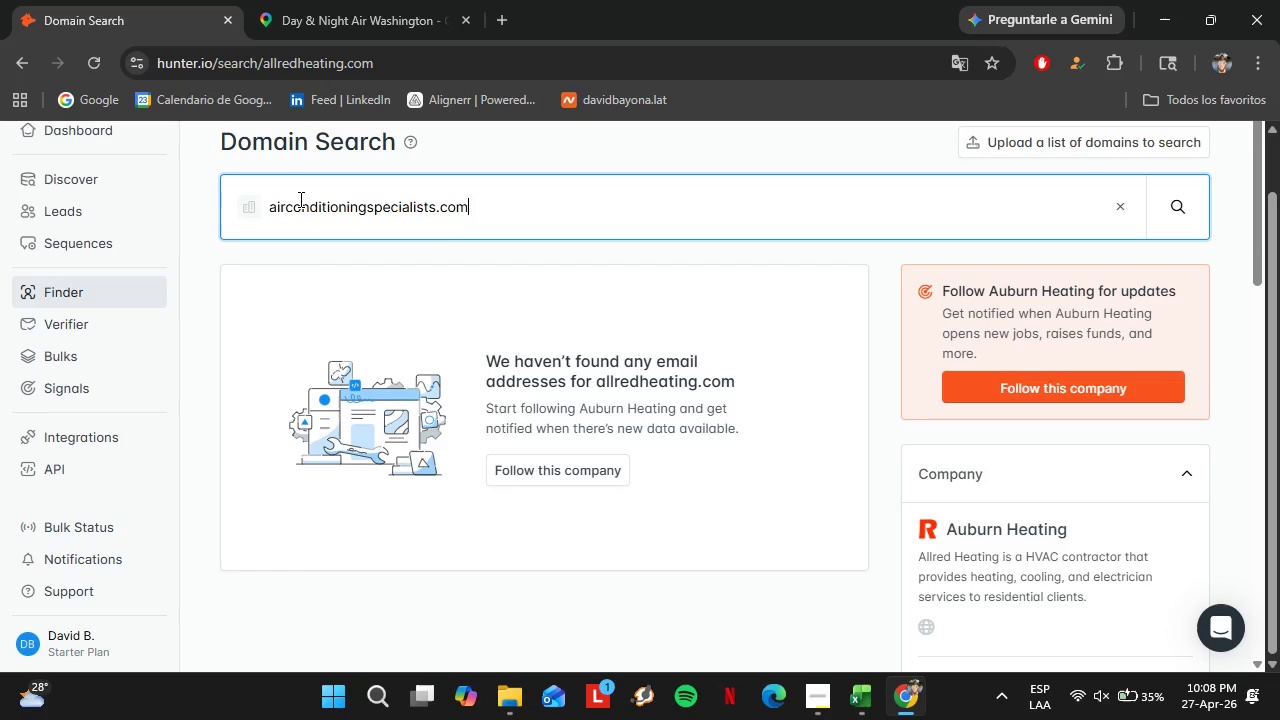 
key(Enter)
 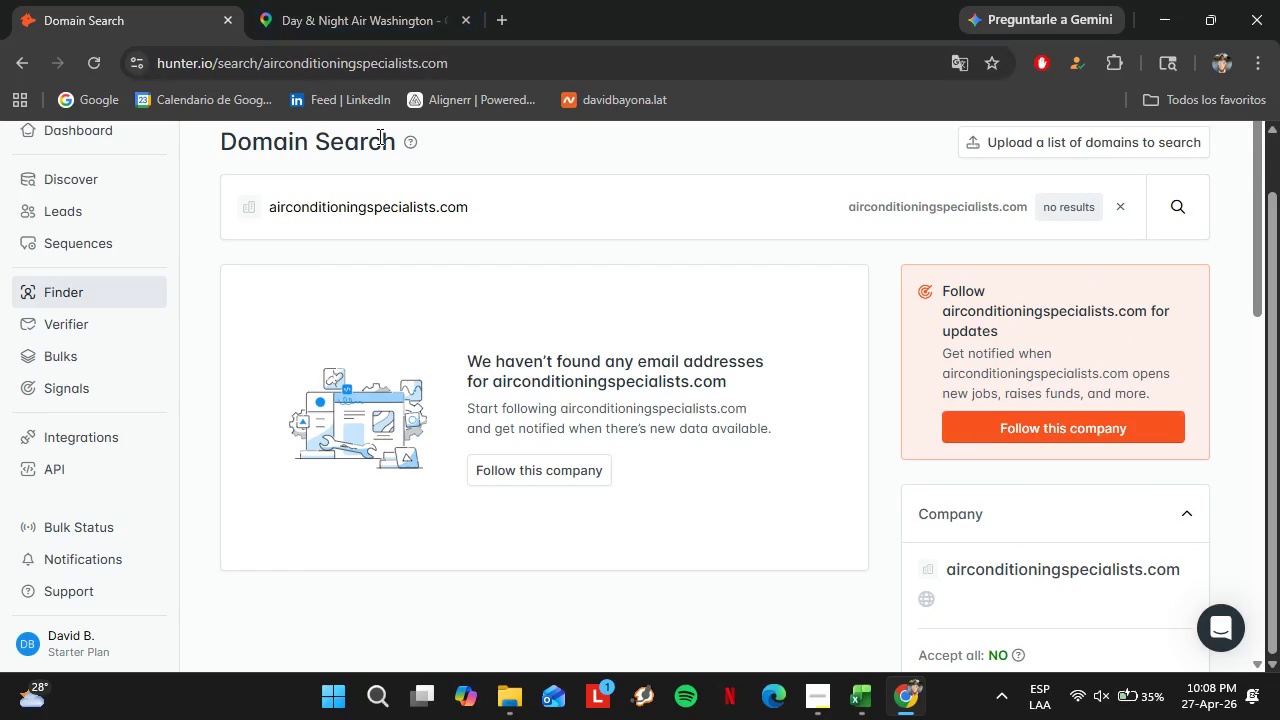 
left_click_drag(start_coordinate=[513, 205], to_coordinate=[255, 197])
 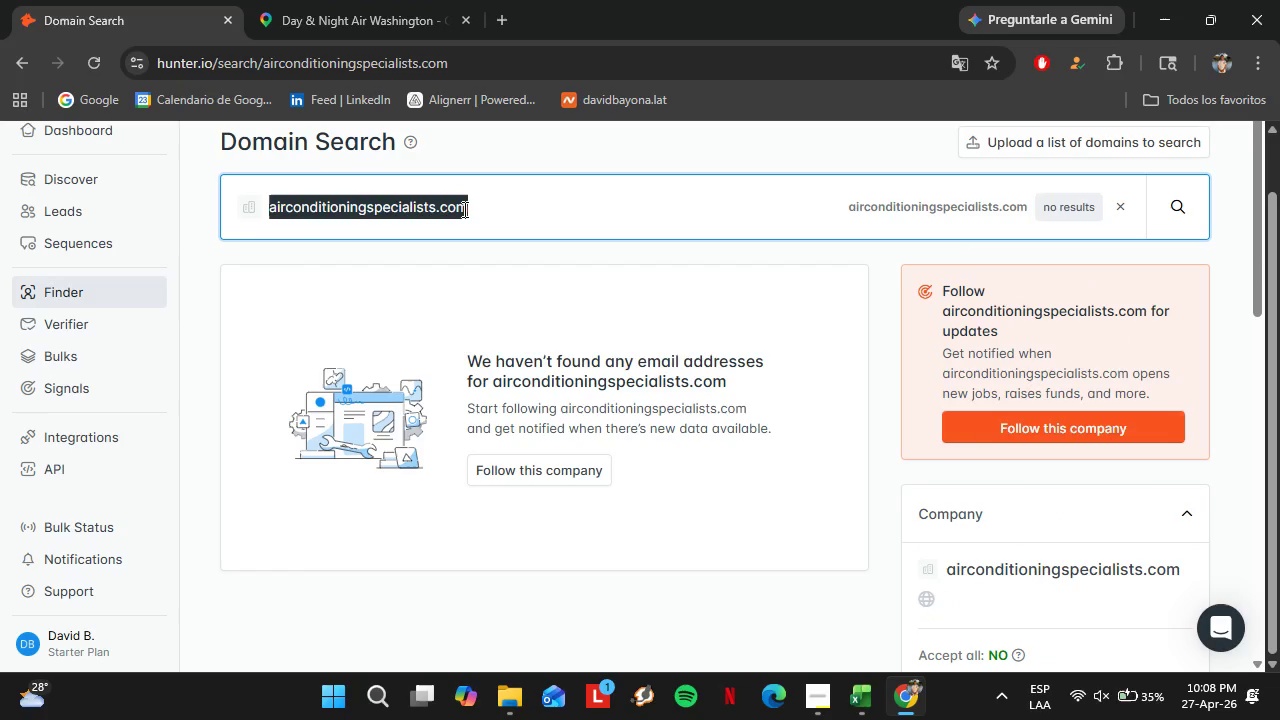 
type(nwmechanicalinc.com)
 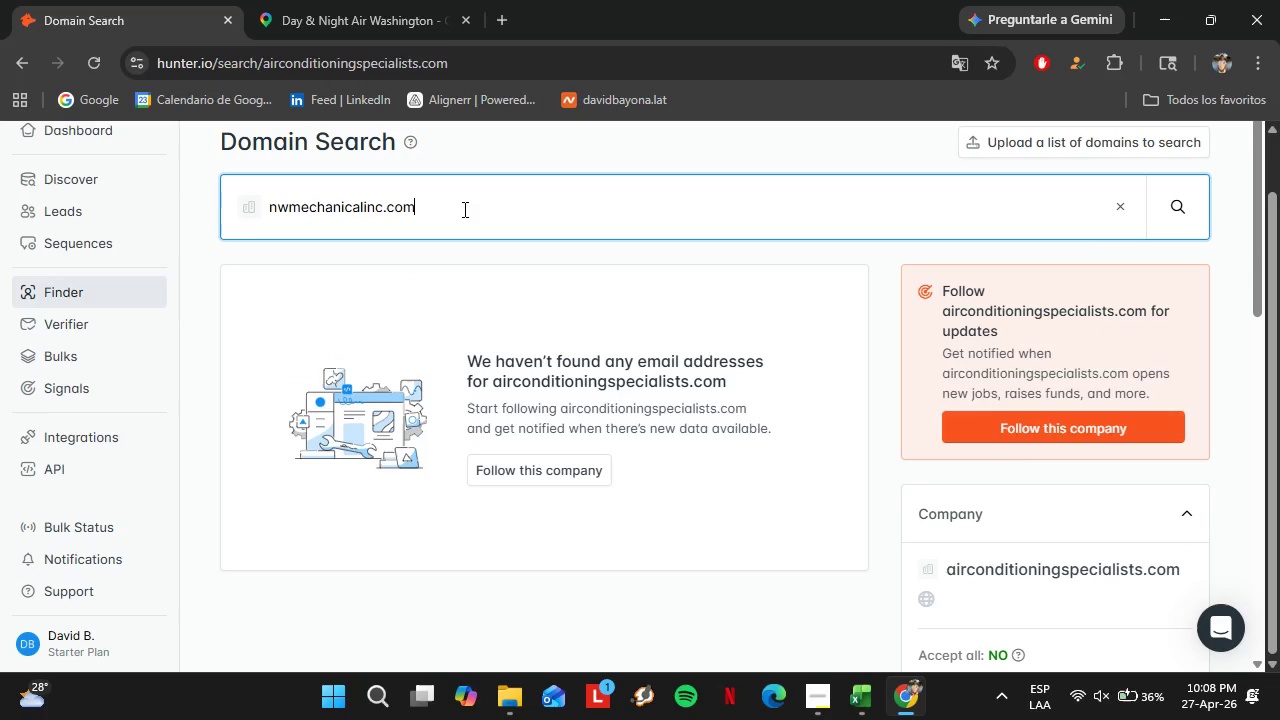 
key(Enter)
 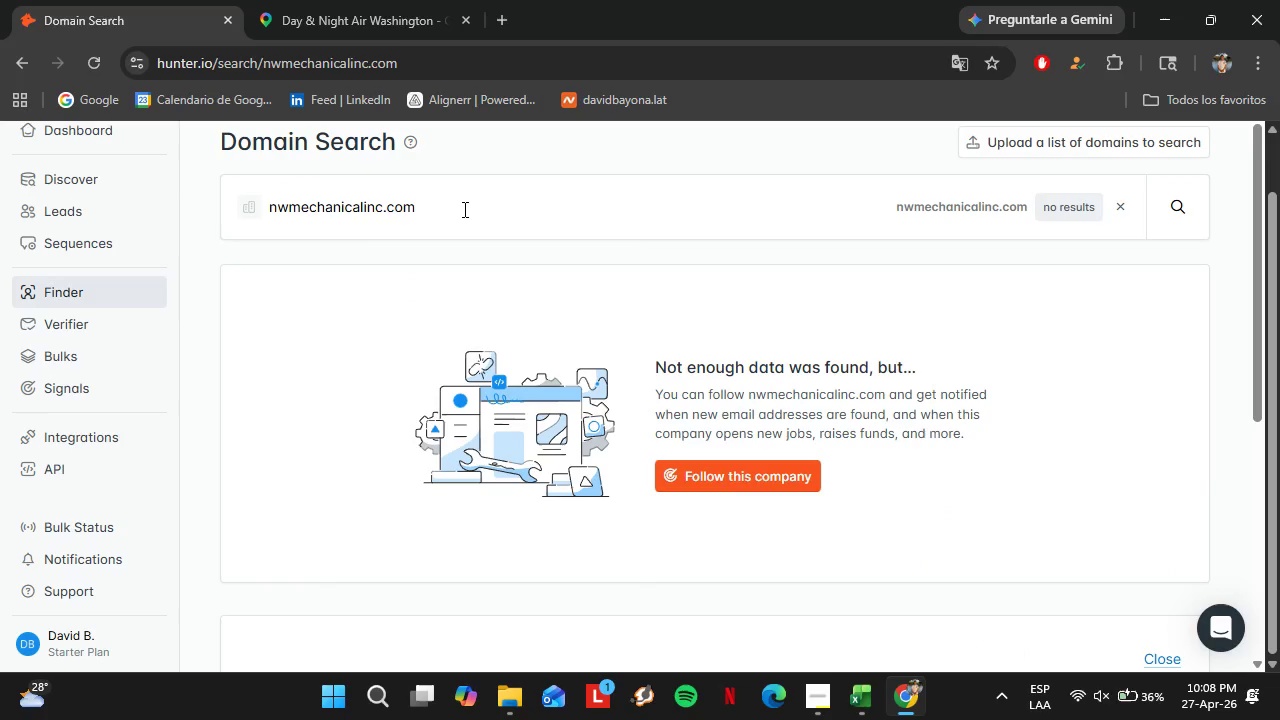 
left_click_drag(start_coordinate=[463, 209], to_coordinate=[215, 228])
 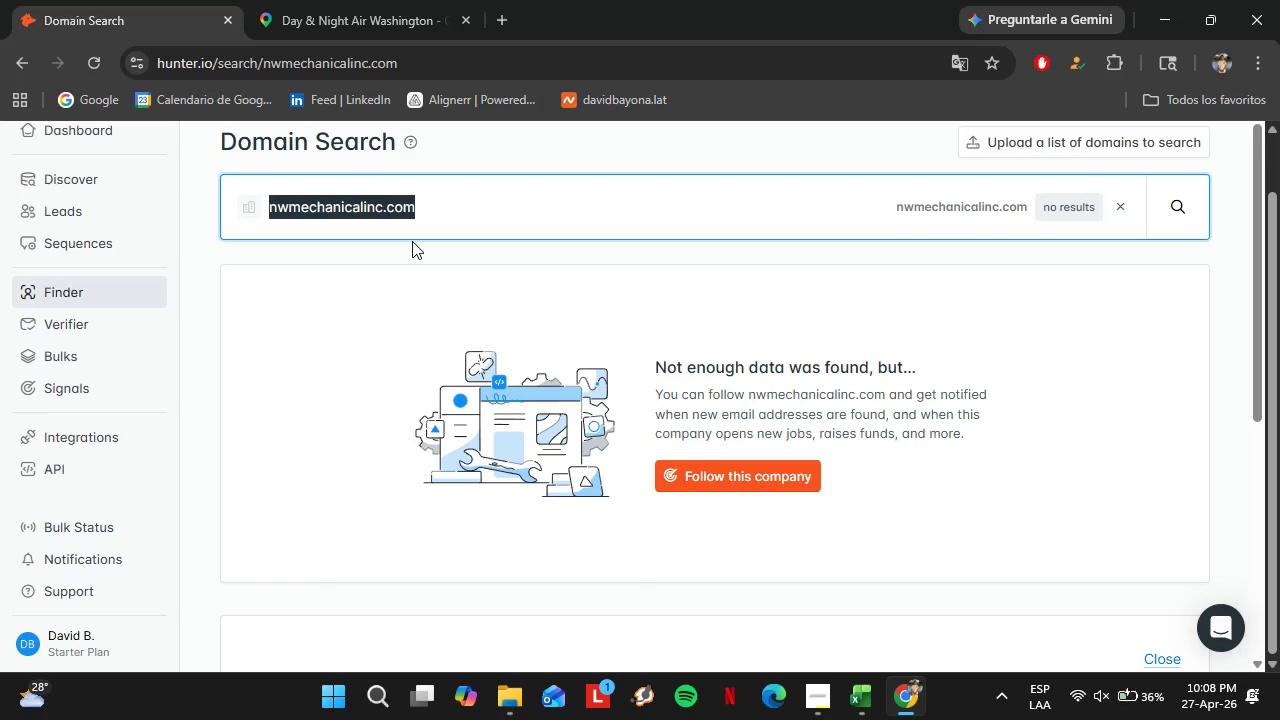 
type(redhawkheating.com)
 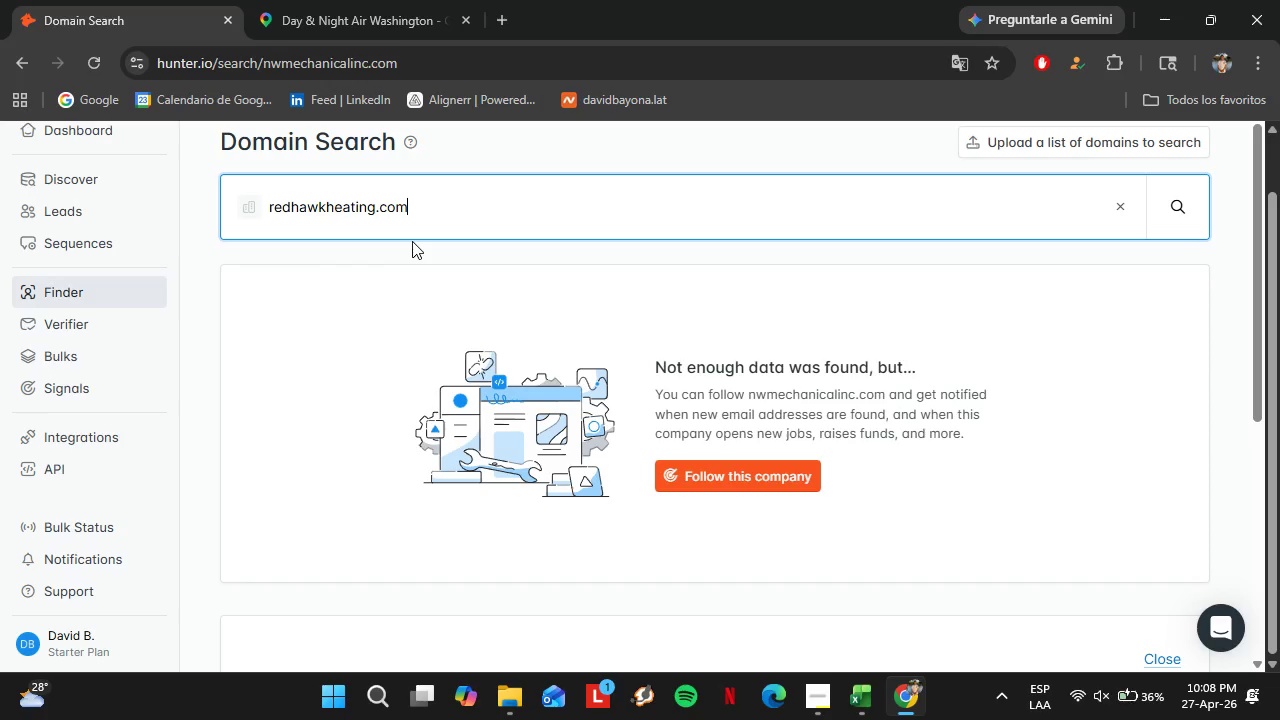 
key(Enter)
 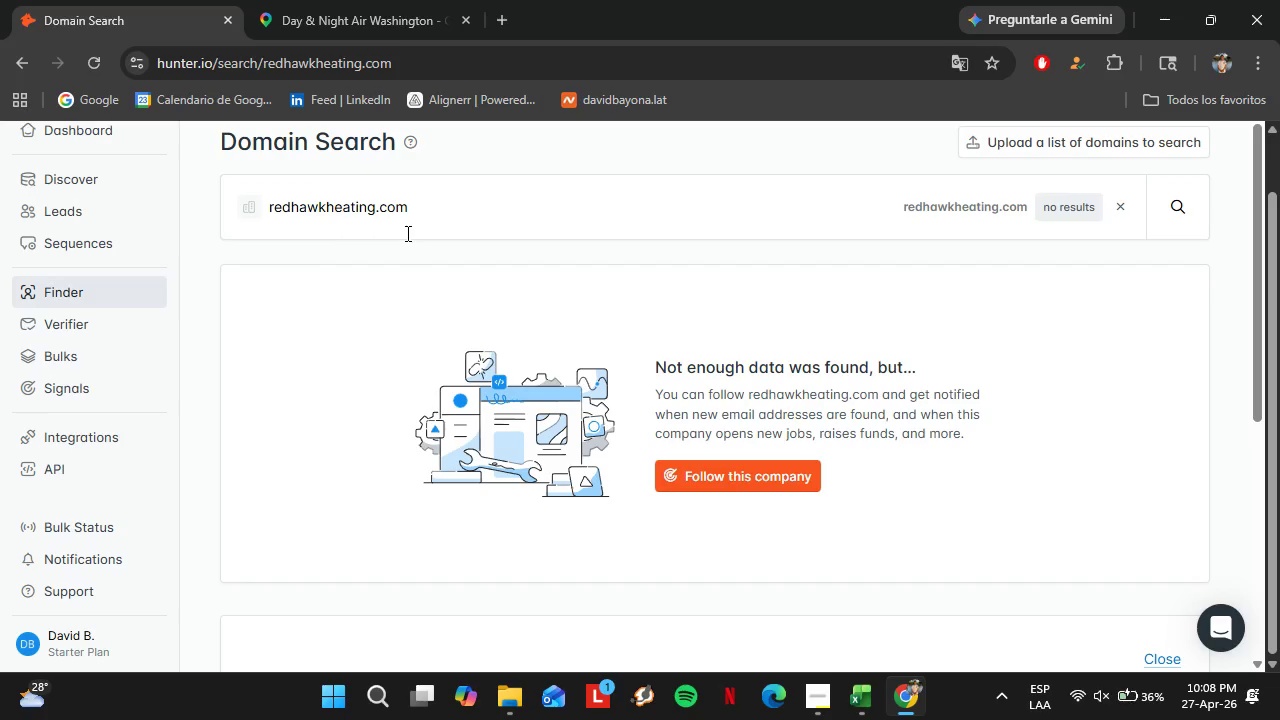 
left_click_drag(start_coordinate=[418, 220], to_coordinate=[192, 206])
 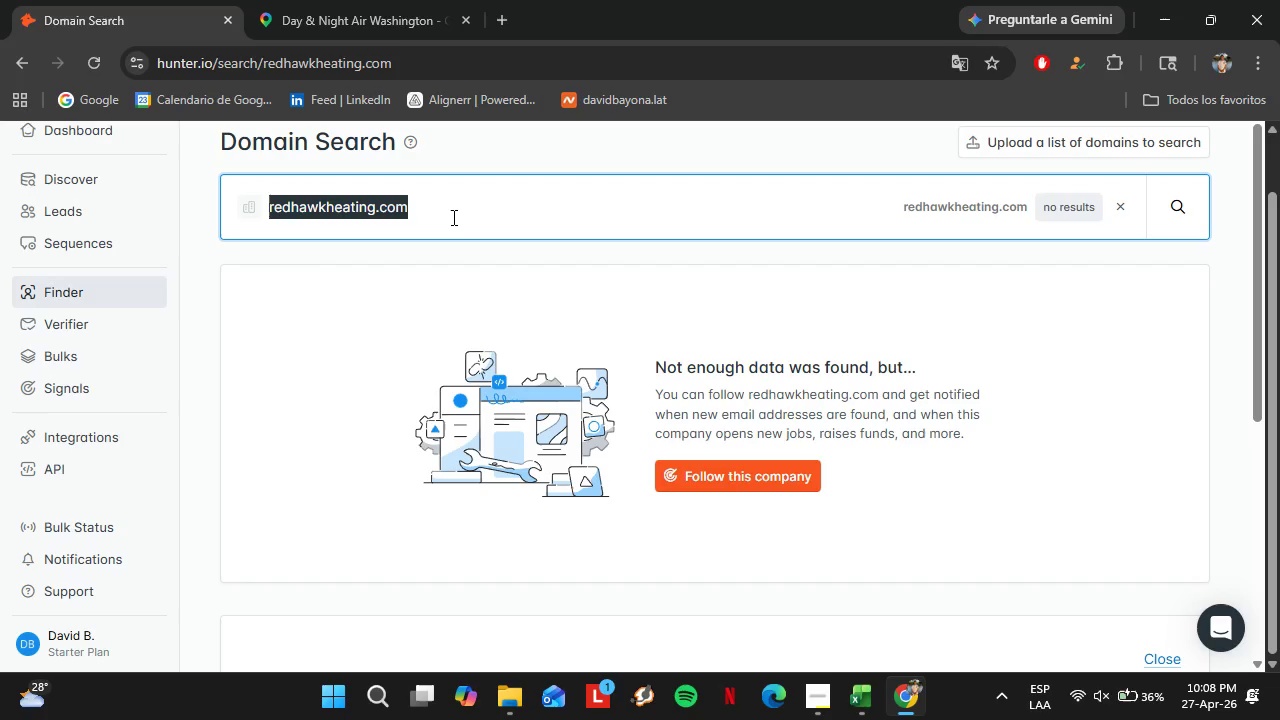 
type(sageheating.com)
 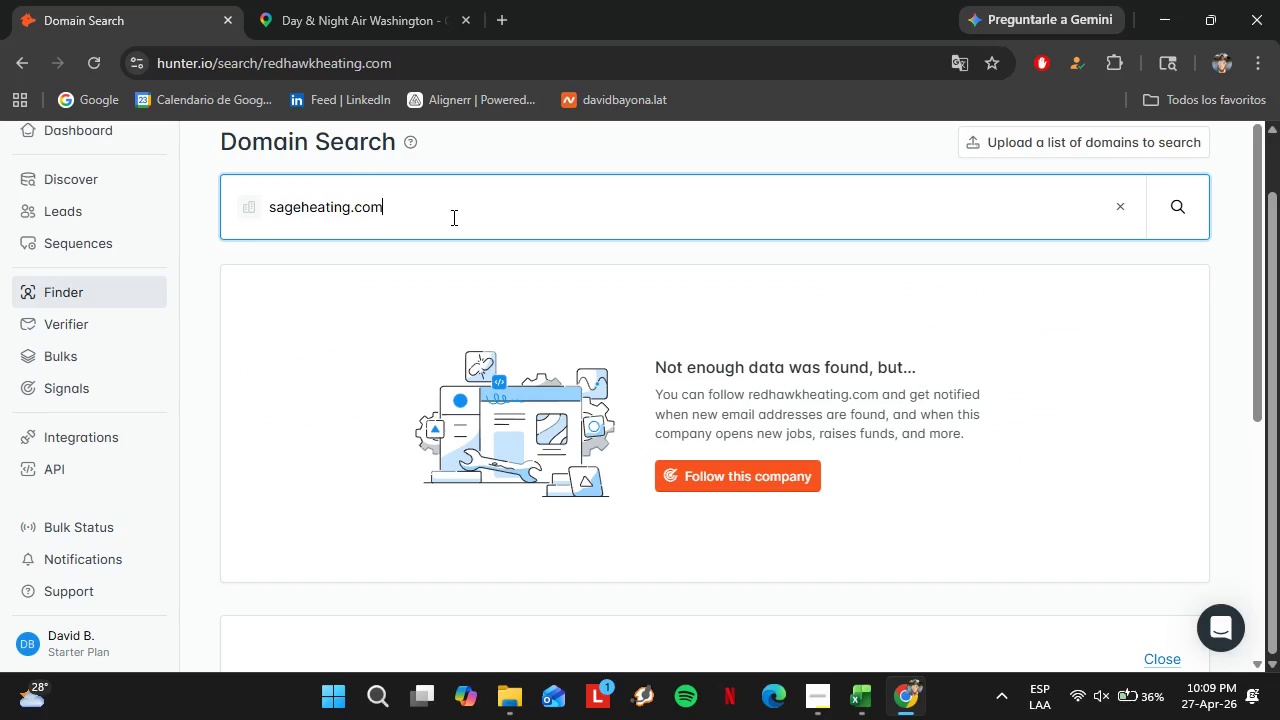 
key(Enter)
 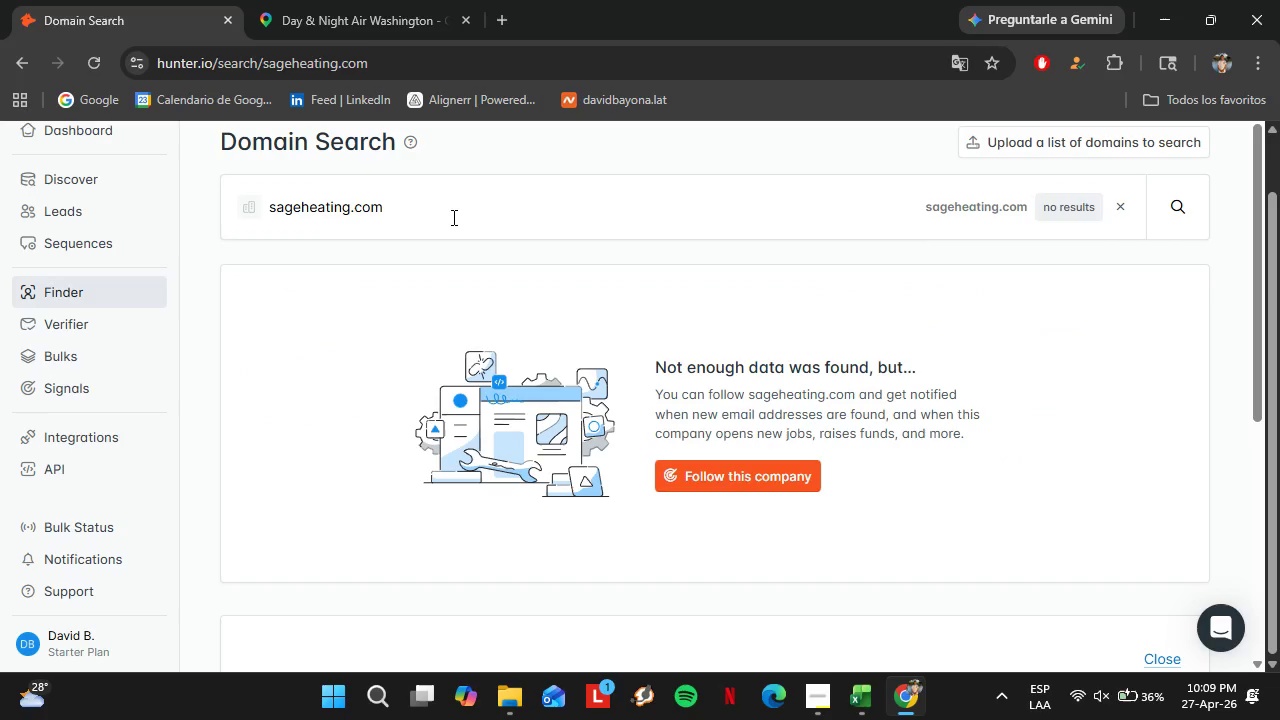 
left_click_drag(start_coordinate=[452, 217], to_coordinate=[270, 208])
 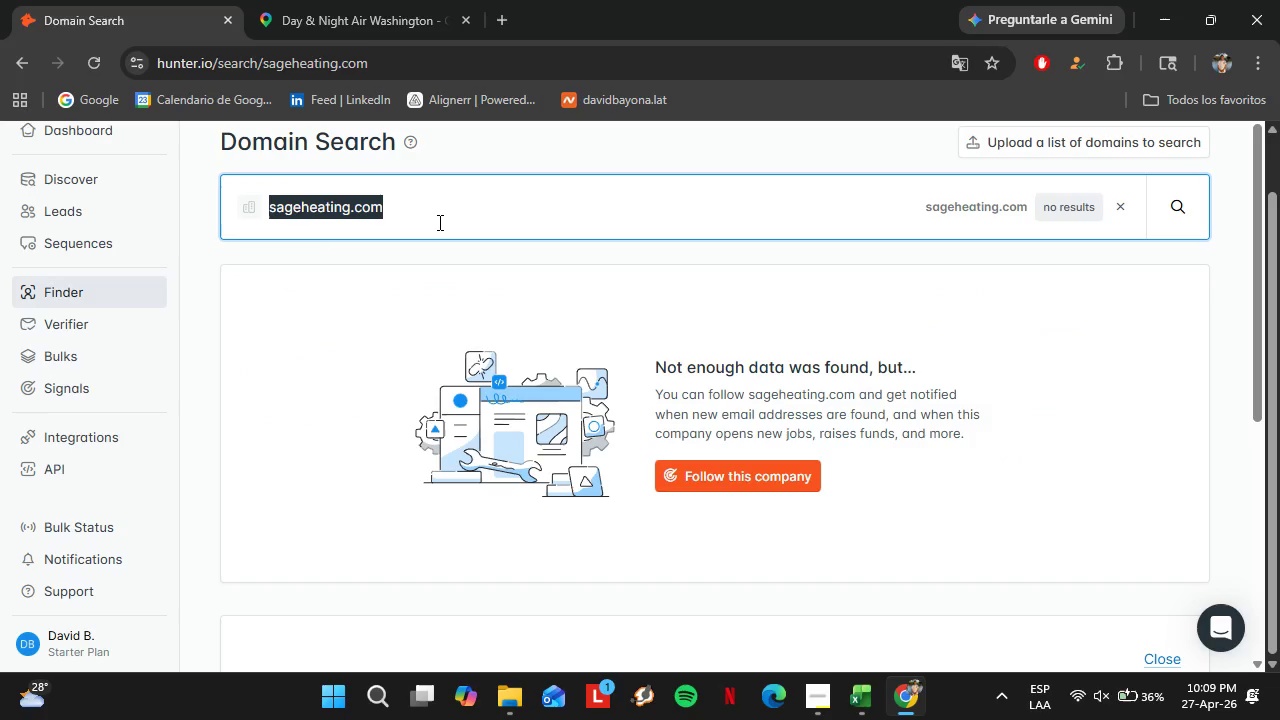 
type(comfortheatinginc.com)
 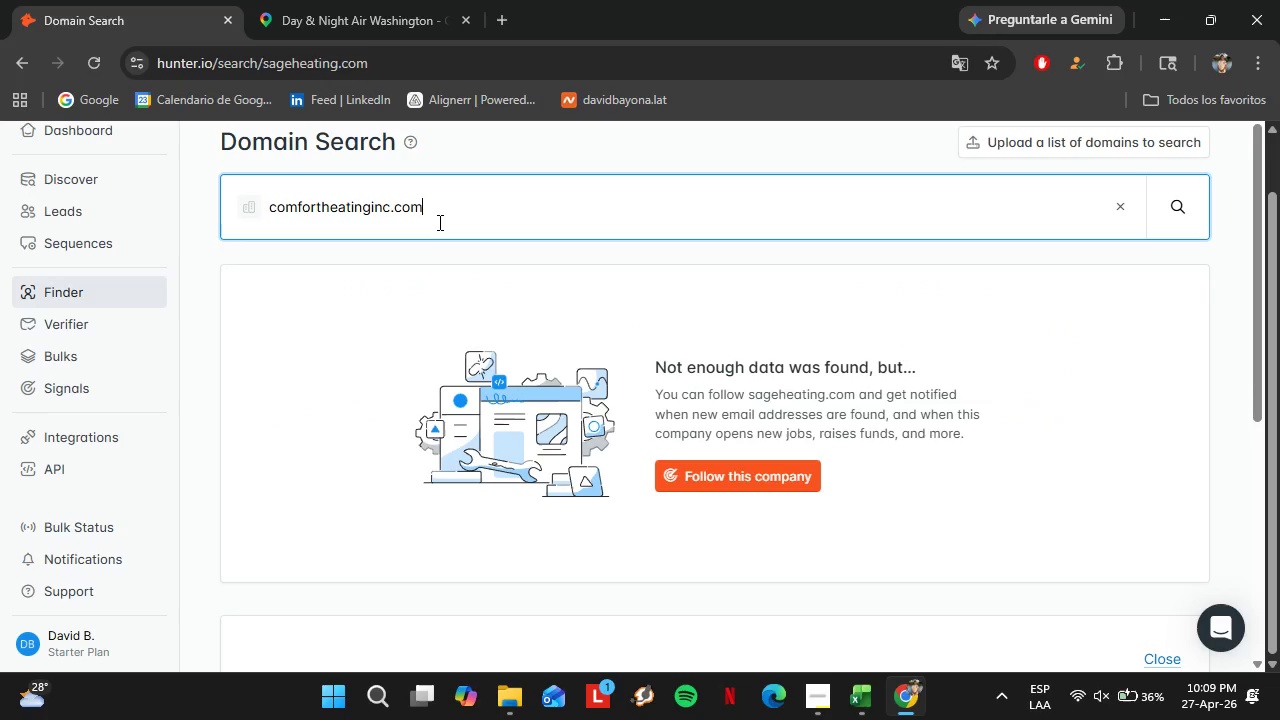 
key(Enter)
 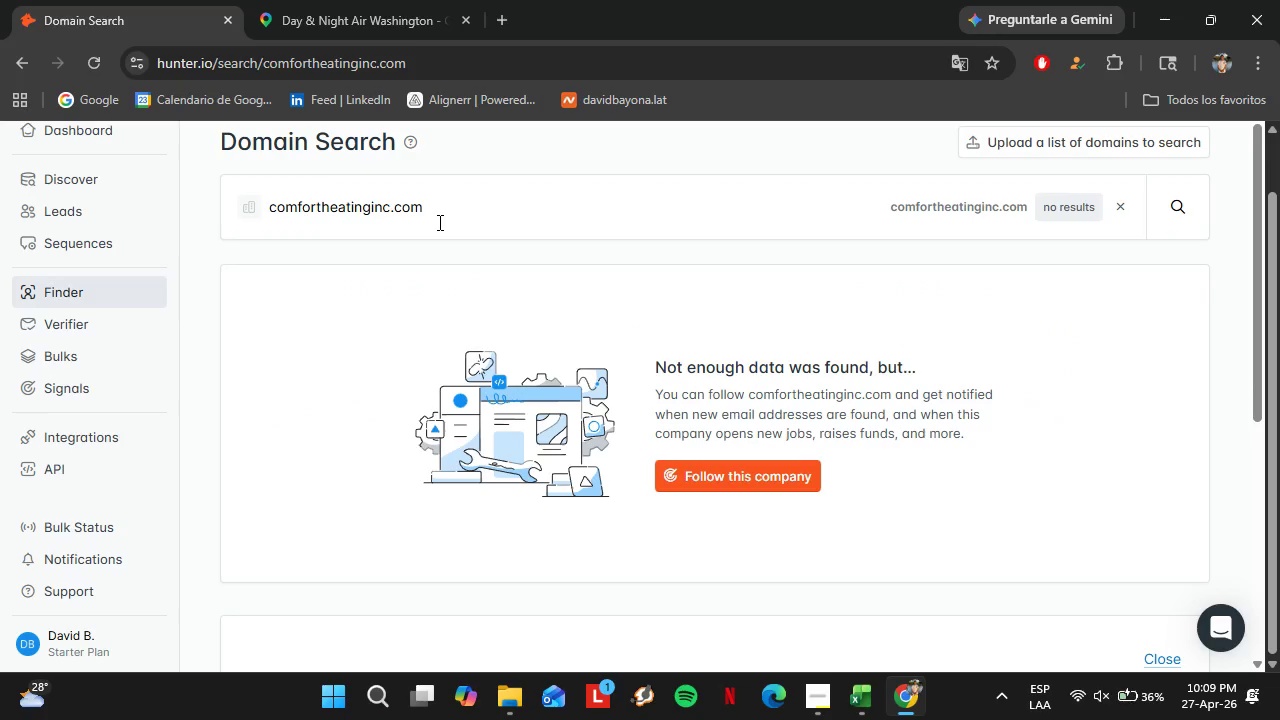 
left_click_drag(start_coordinate=[438, 222], to_coordinate=[174, 176])
 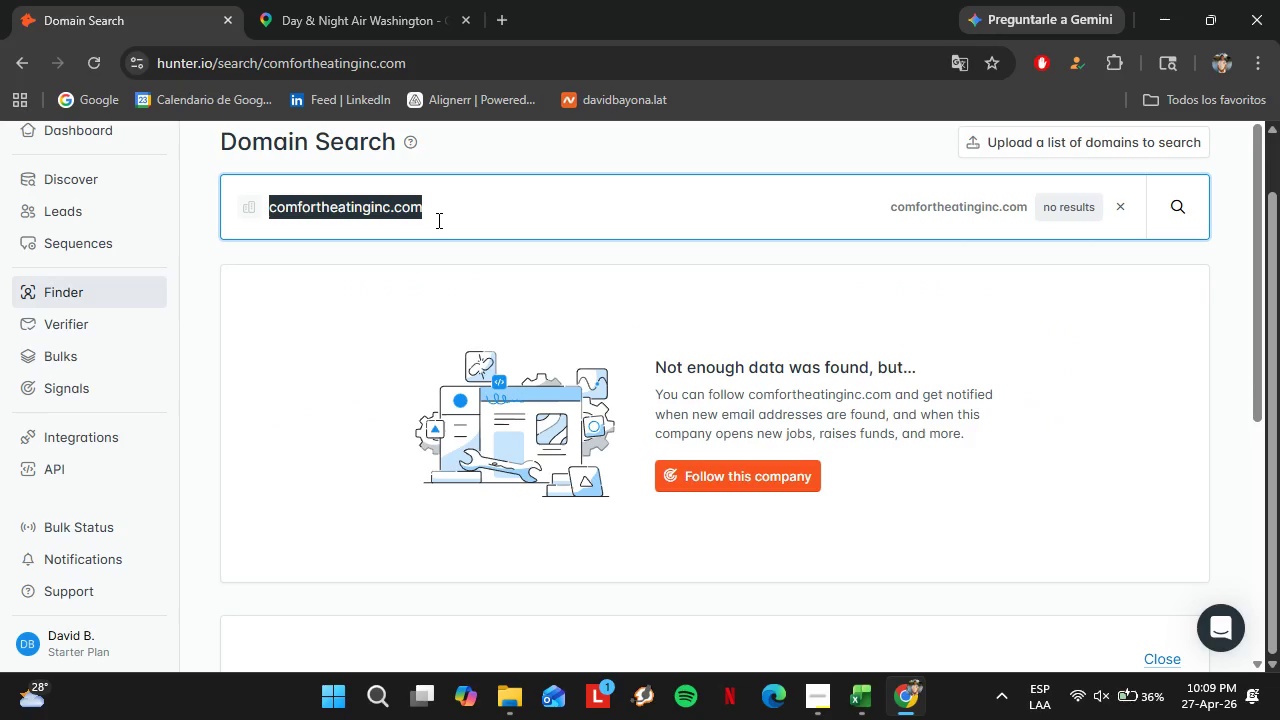 
type(pacificairheatib)
key(Backspace)
type(ng.com)
 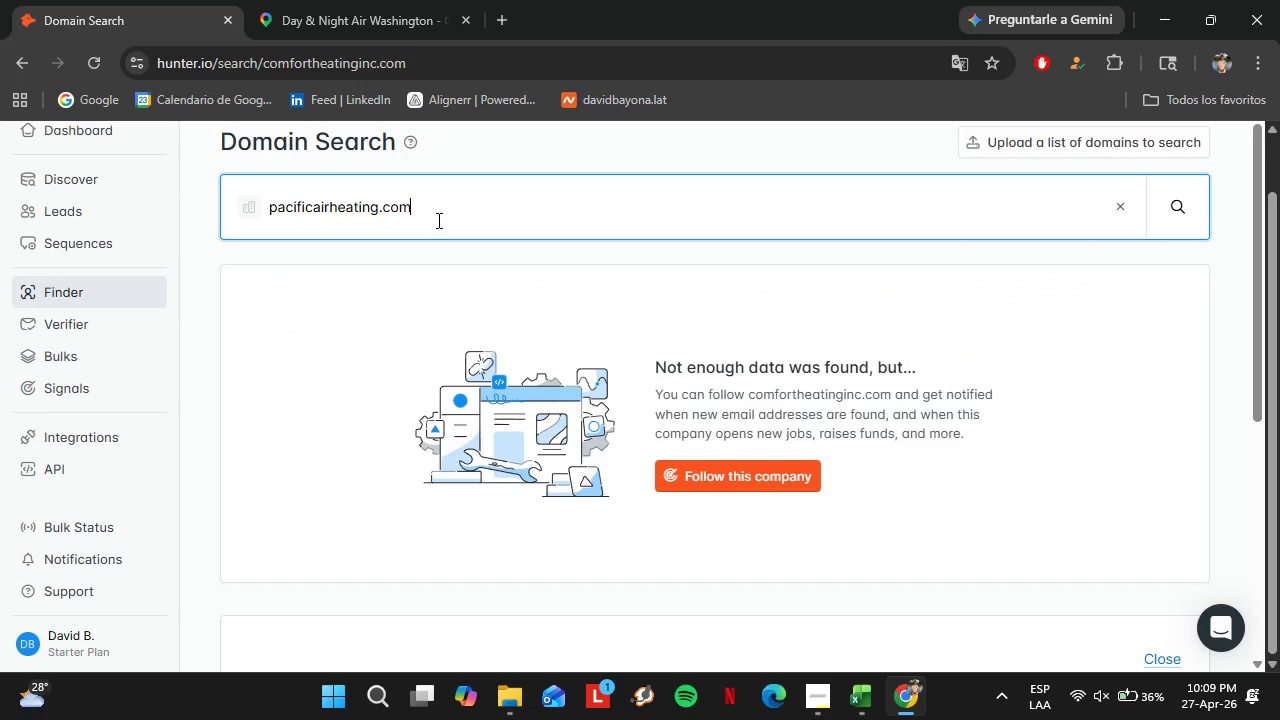 
key(Enter)
 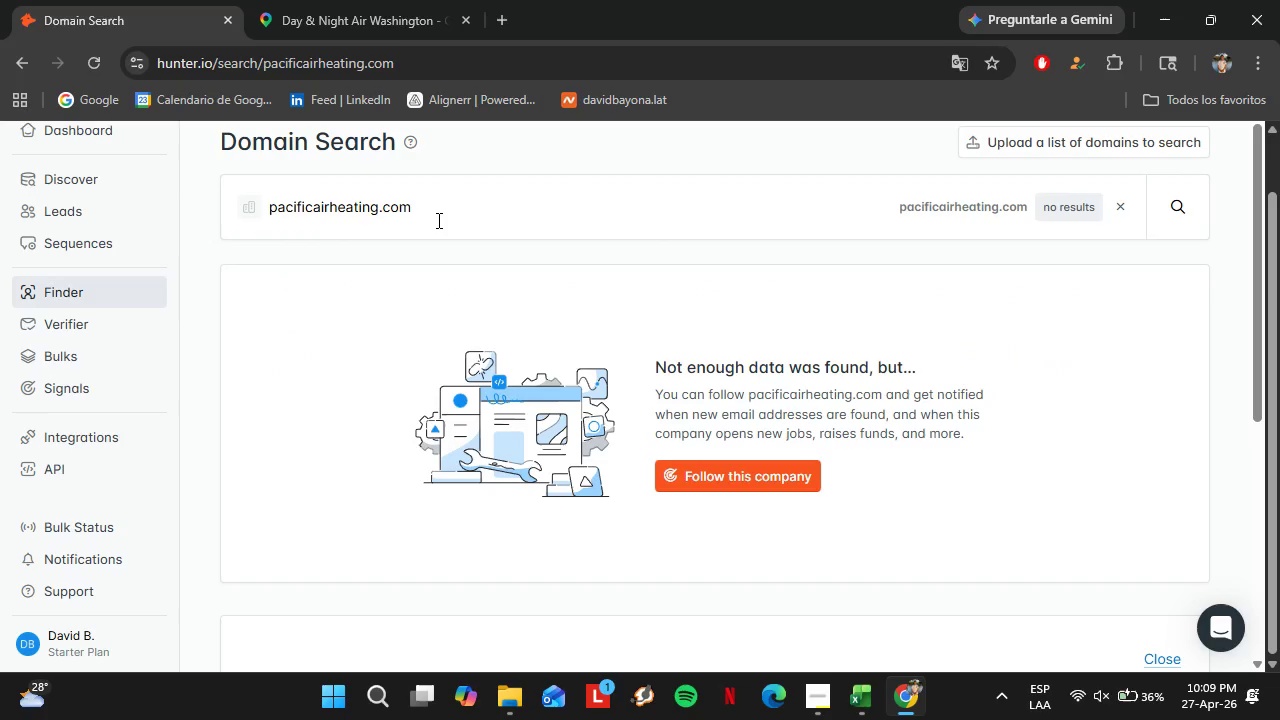 
wait(5.36)
 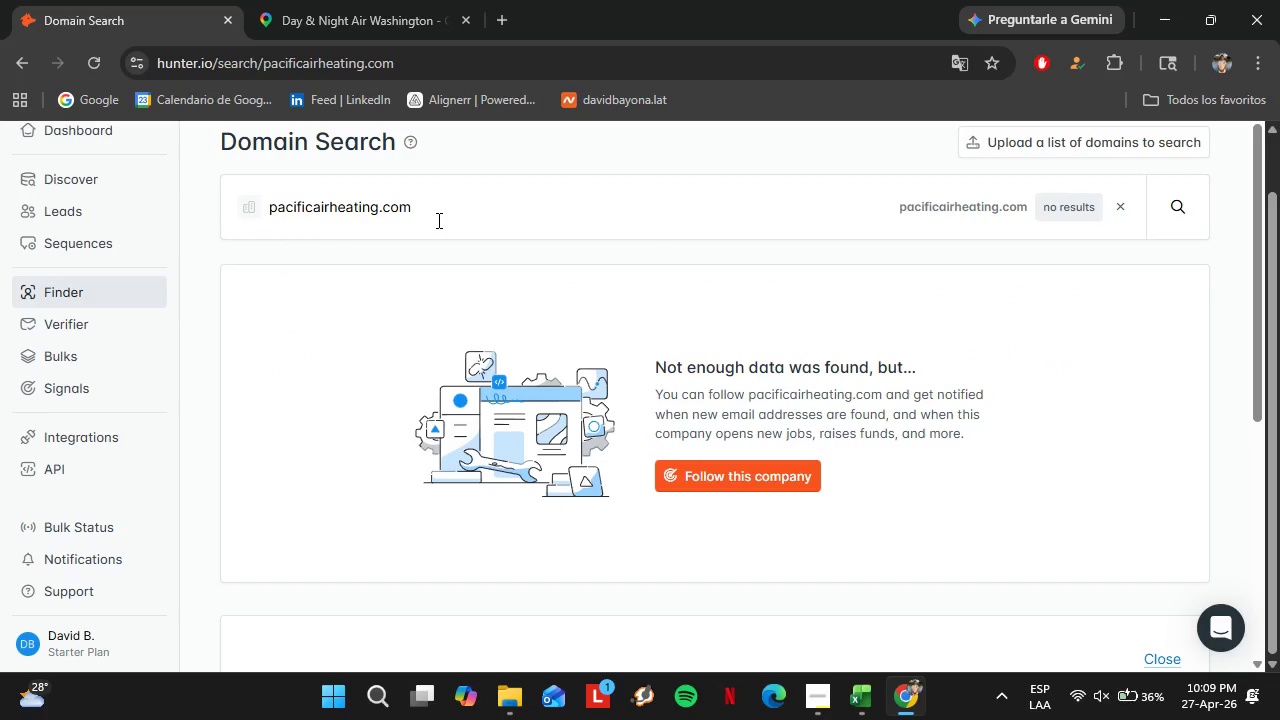 
left_click([437, 219])
 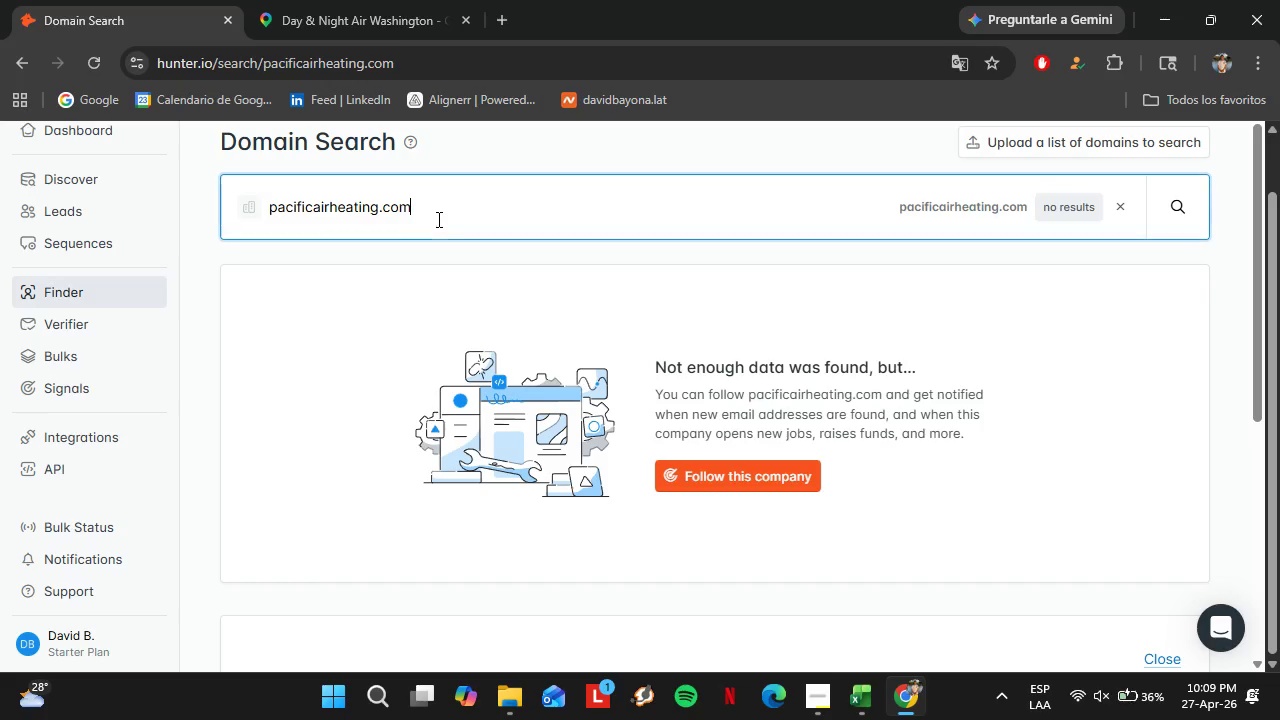 
left_click_drag(start_coordinate=[437, 219], to_coordinate=[251, 216])
 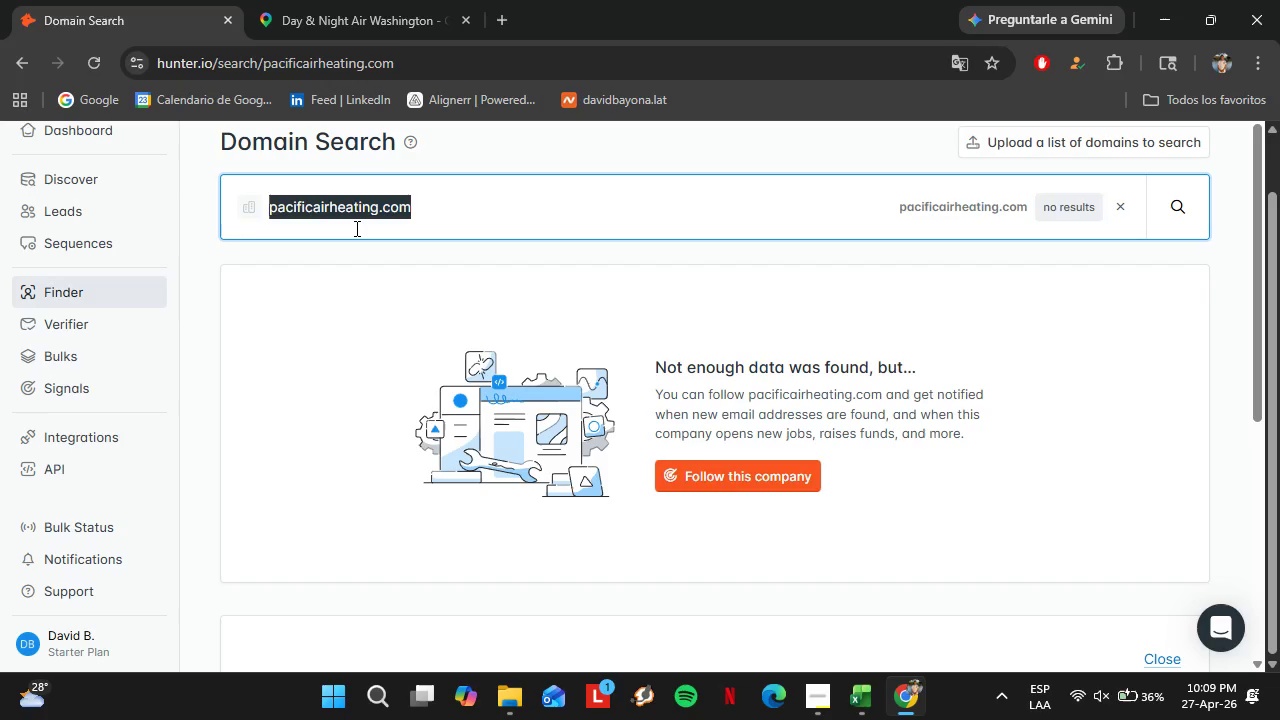 
type(advantageheatingco.com)
 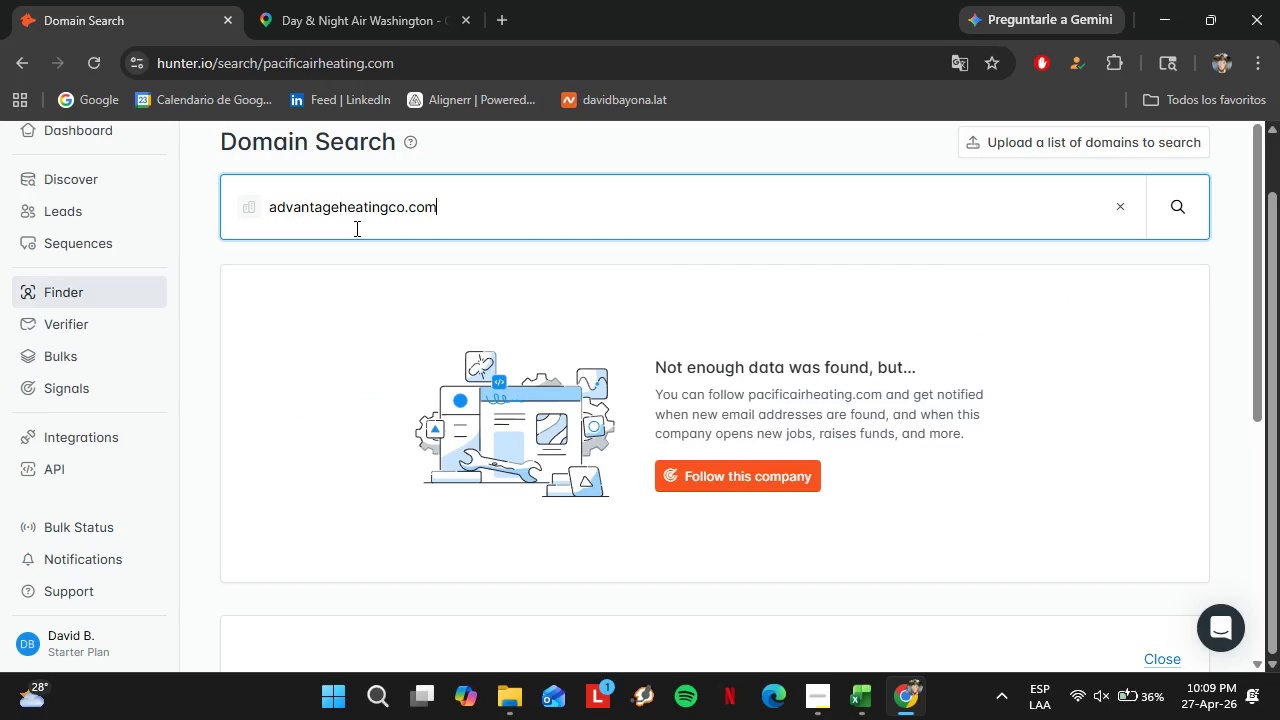 
key(Enter)
 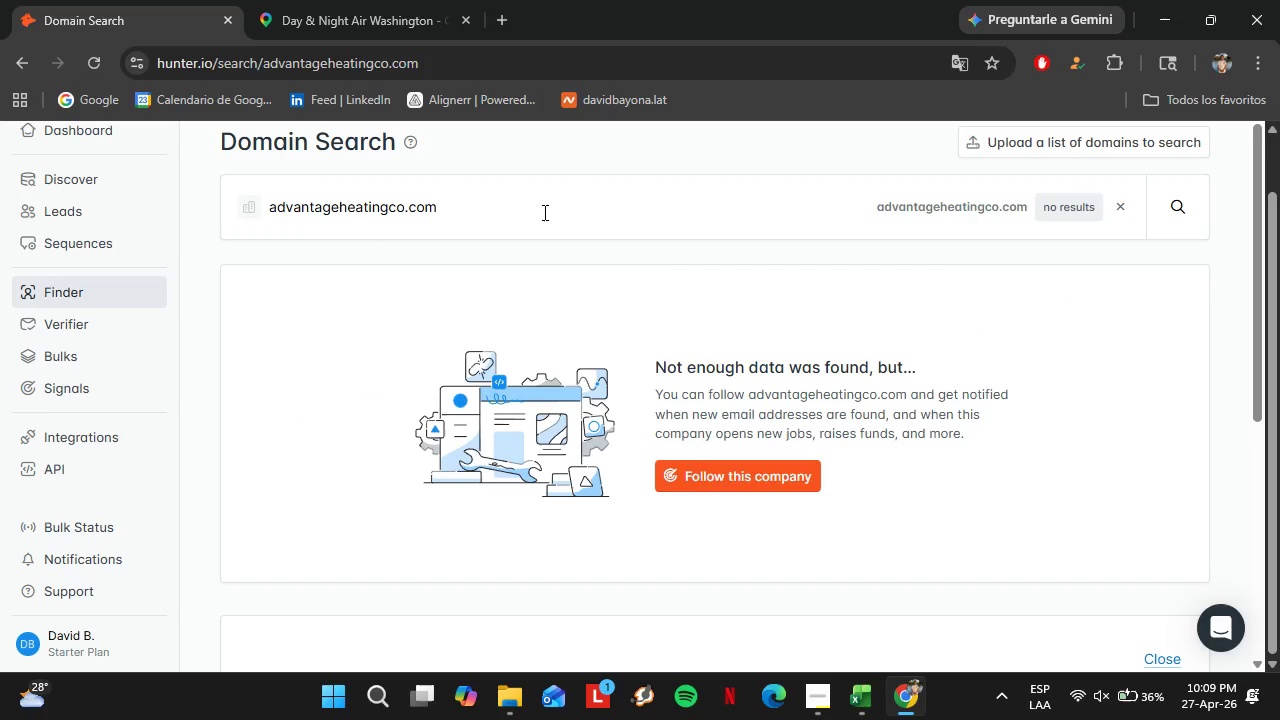 
left_click_drag(start_coordinate=[533, 212], to_coordinate=[263, 221])
 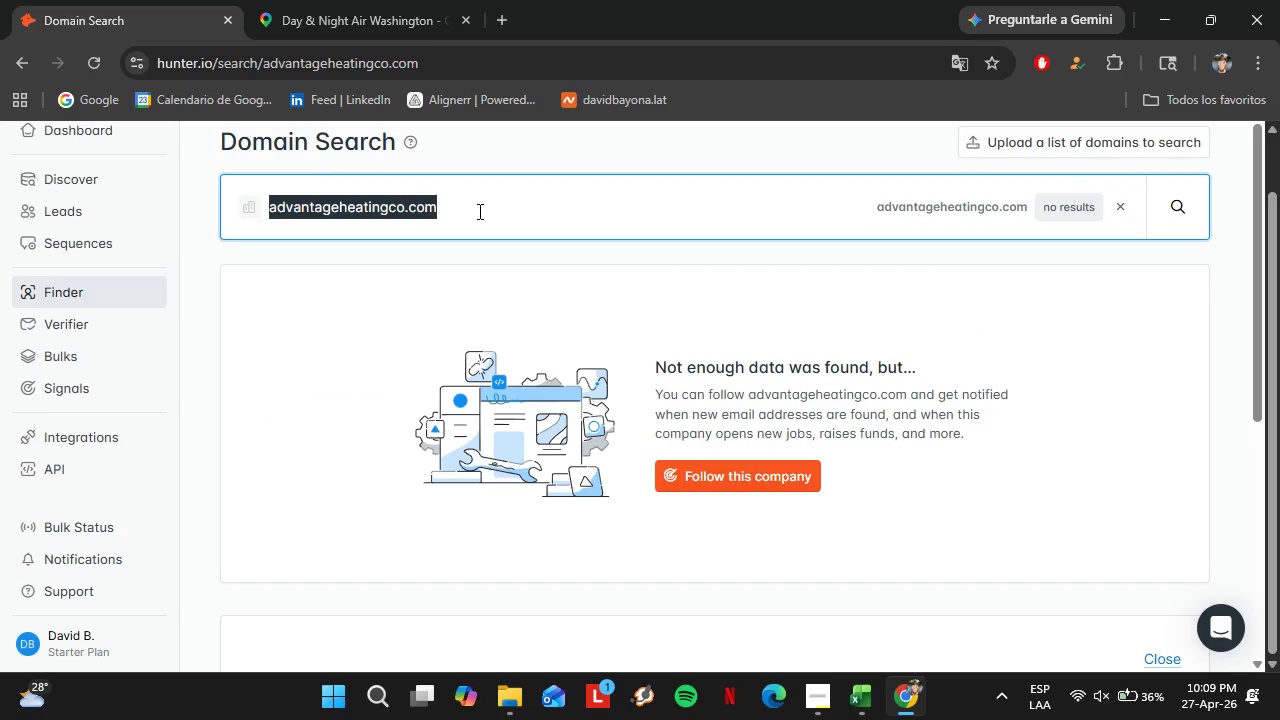 
type(pl)
key(Backspace)
key(Backspace)
type(completeheating.net)
 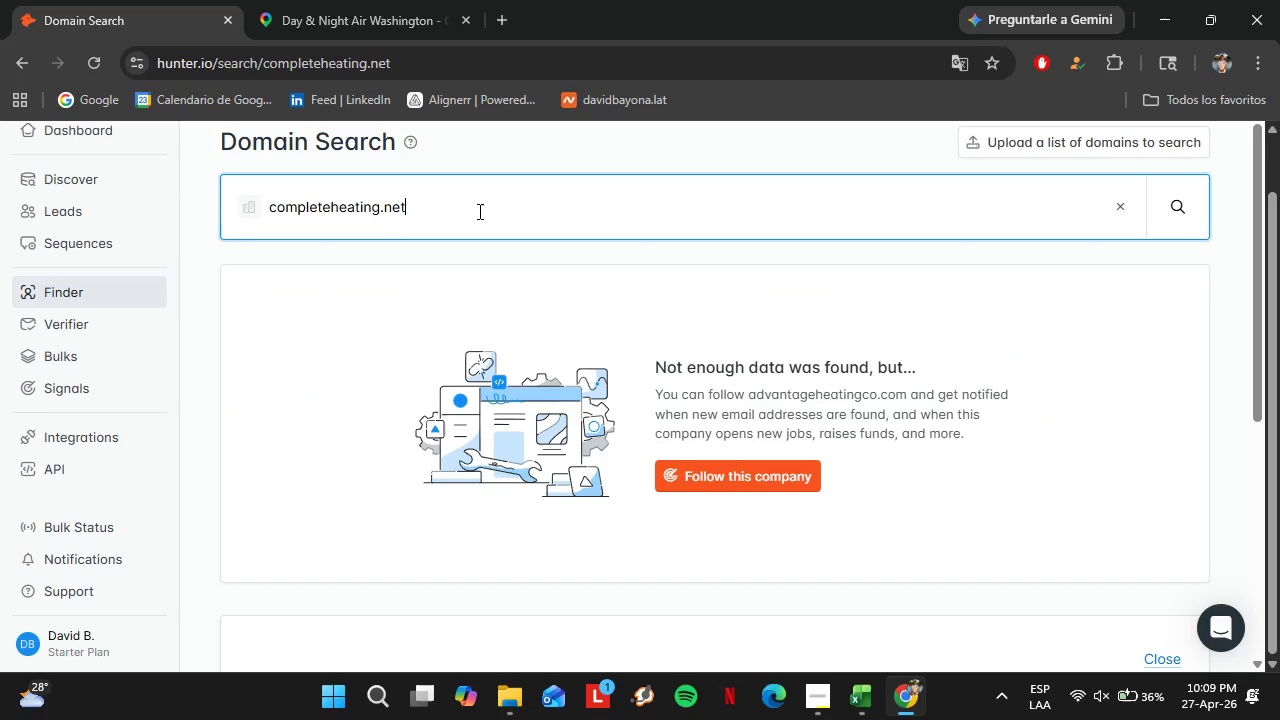 
key(Enter)
 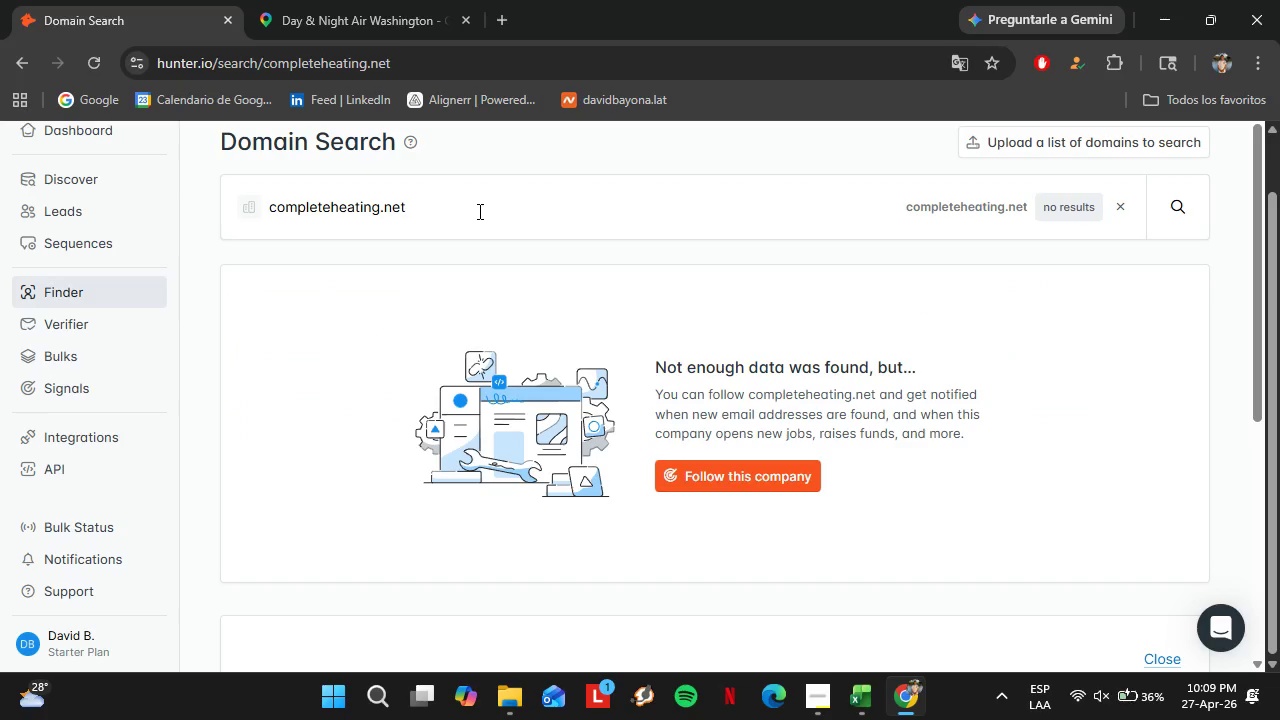 
left_click_drag(start_coordinate=[478, 211], to_coordinate=[173, 229])
 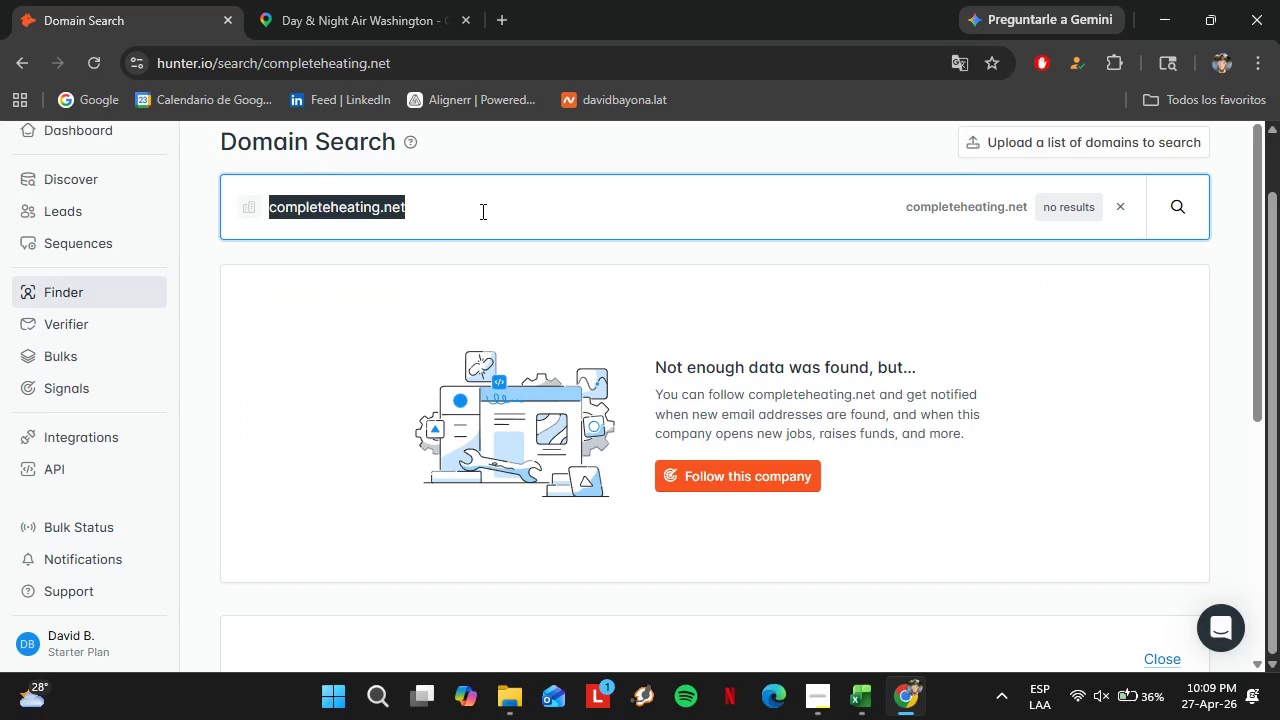 
type(northwestairsolutions.com)
 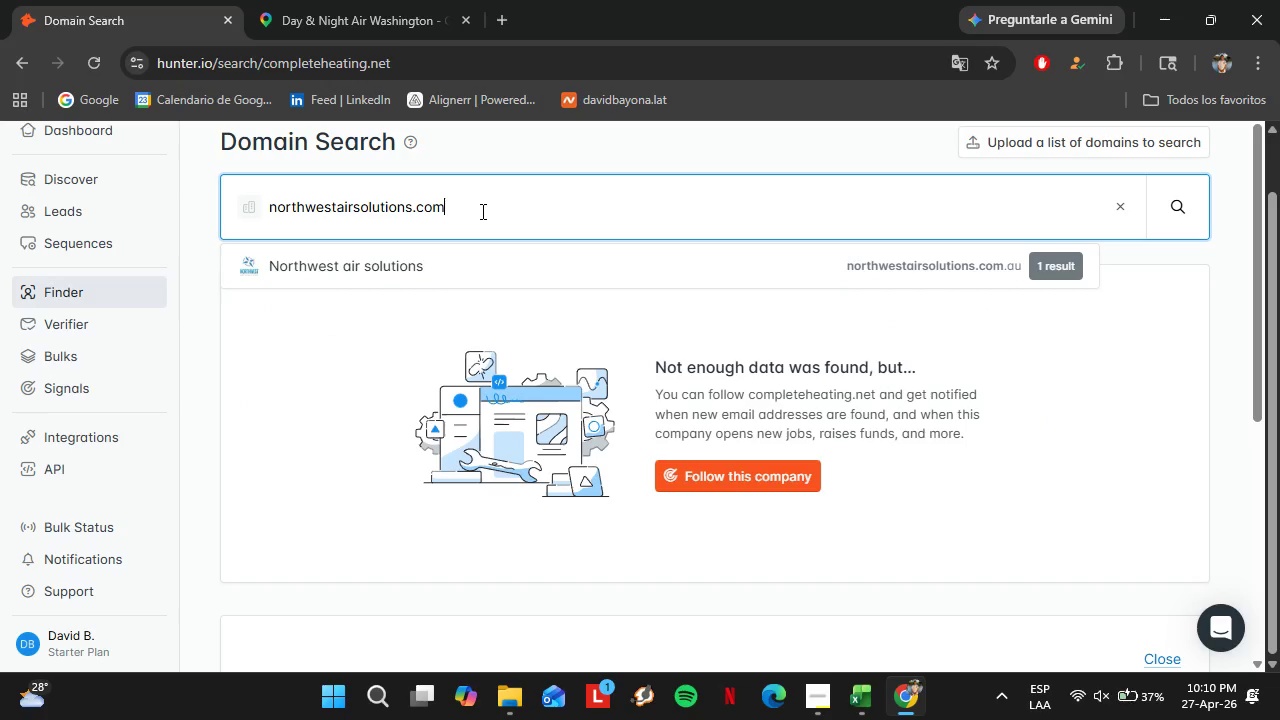 
key(Enter)
 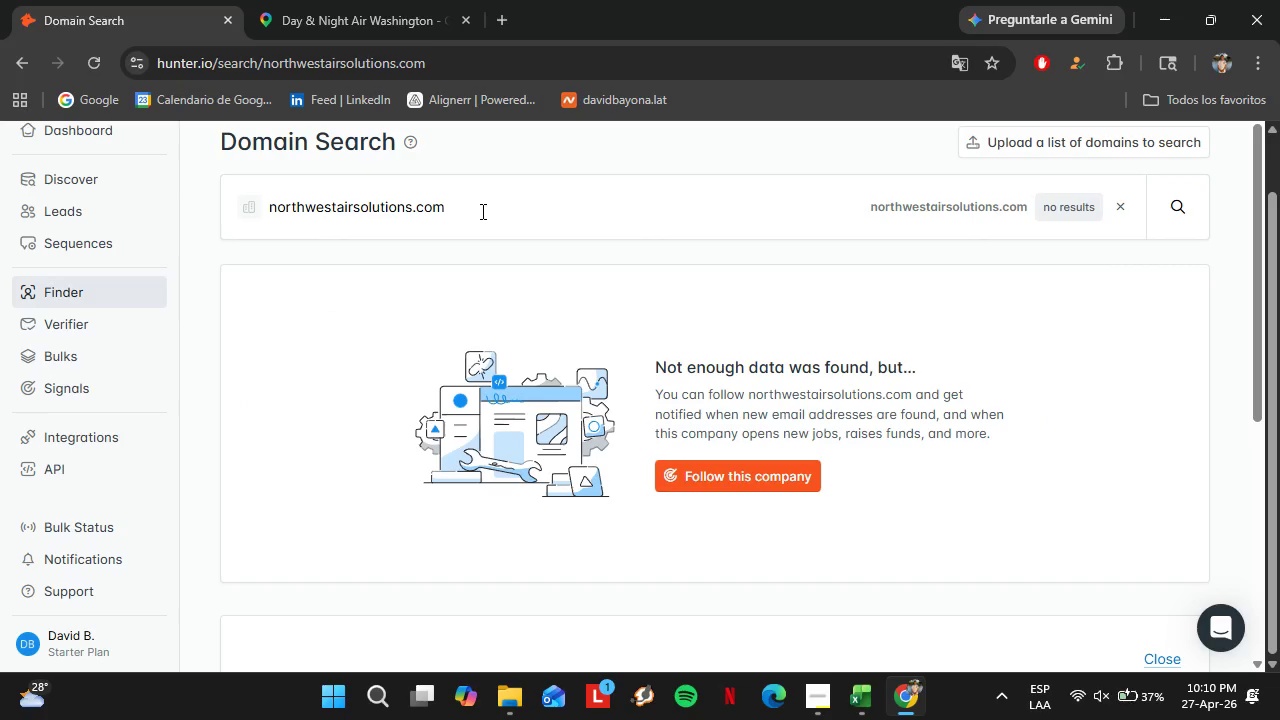 
left_click_drag(start_coordinate=[487, 211], to_coordinate=[256, 222])
 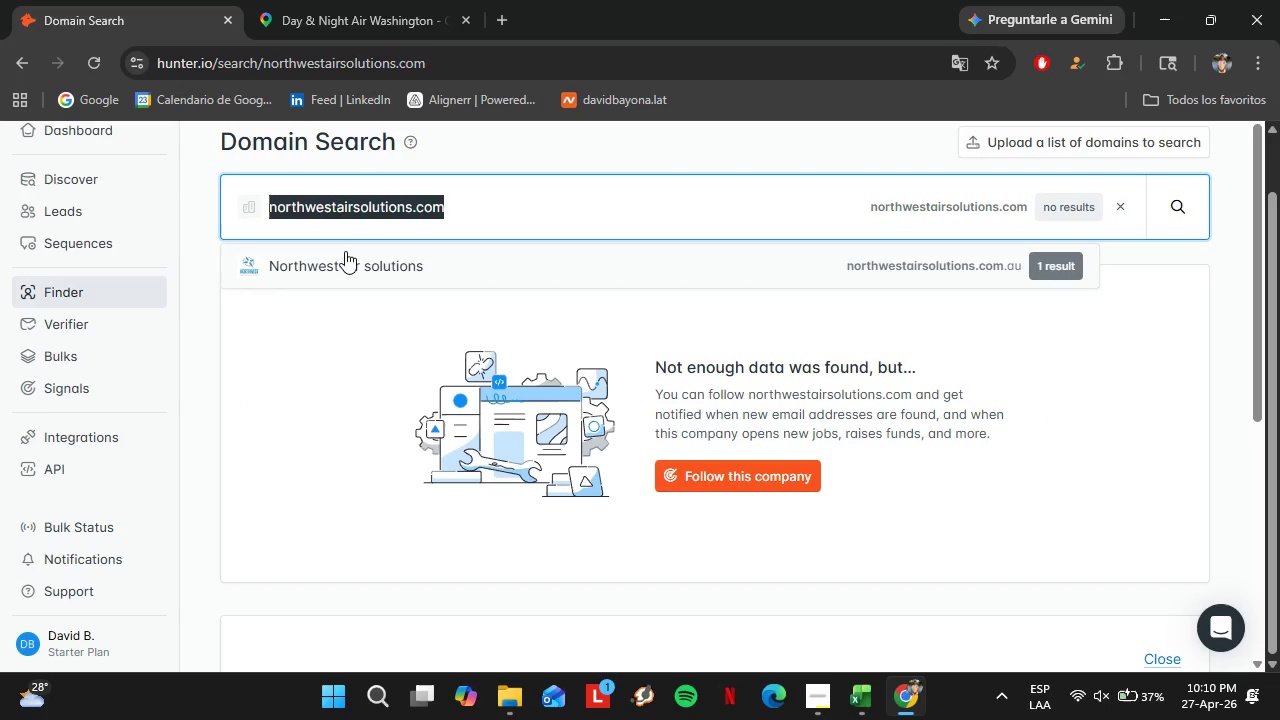 
left_click([345, 251])
 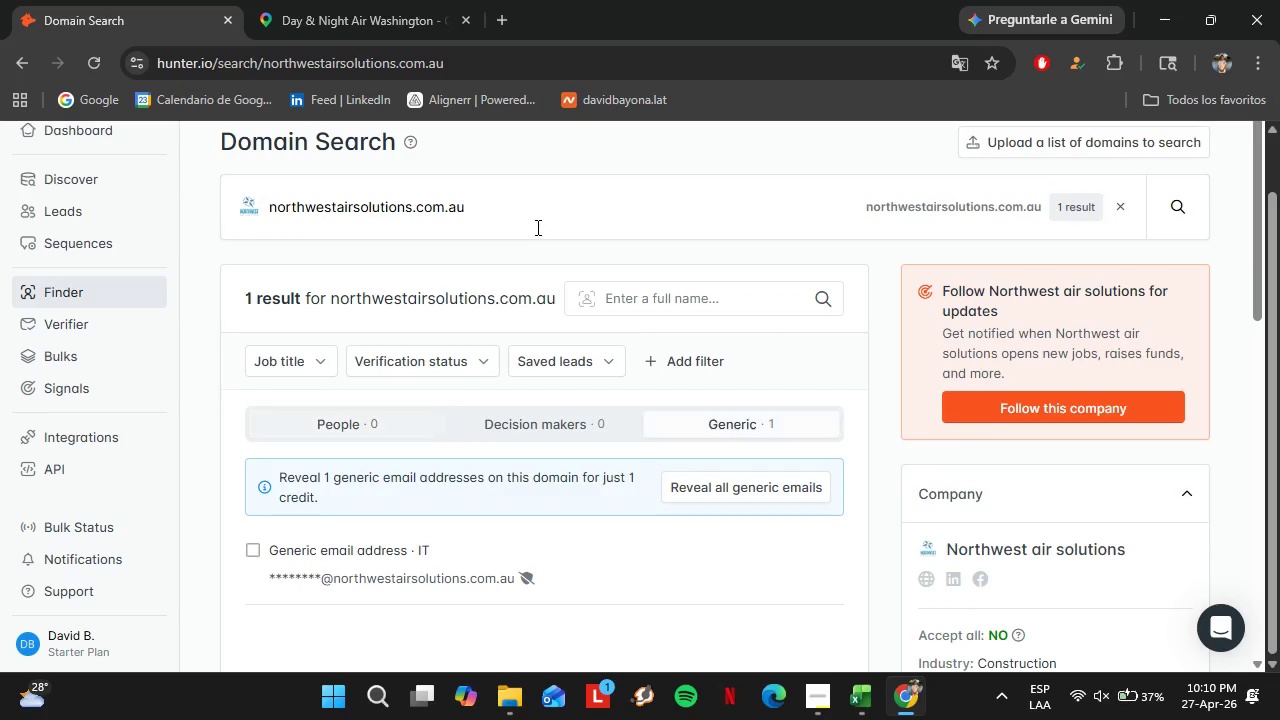 
left_click_drag(start_coordinate=[533, 221], to_coordinate=[212, 217])
 